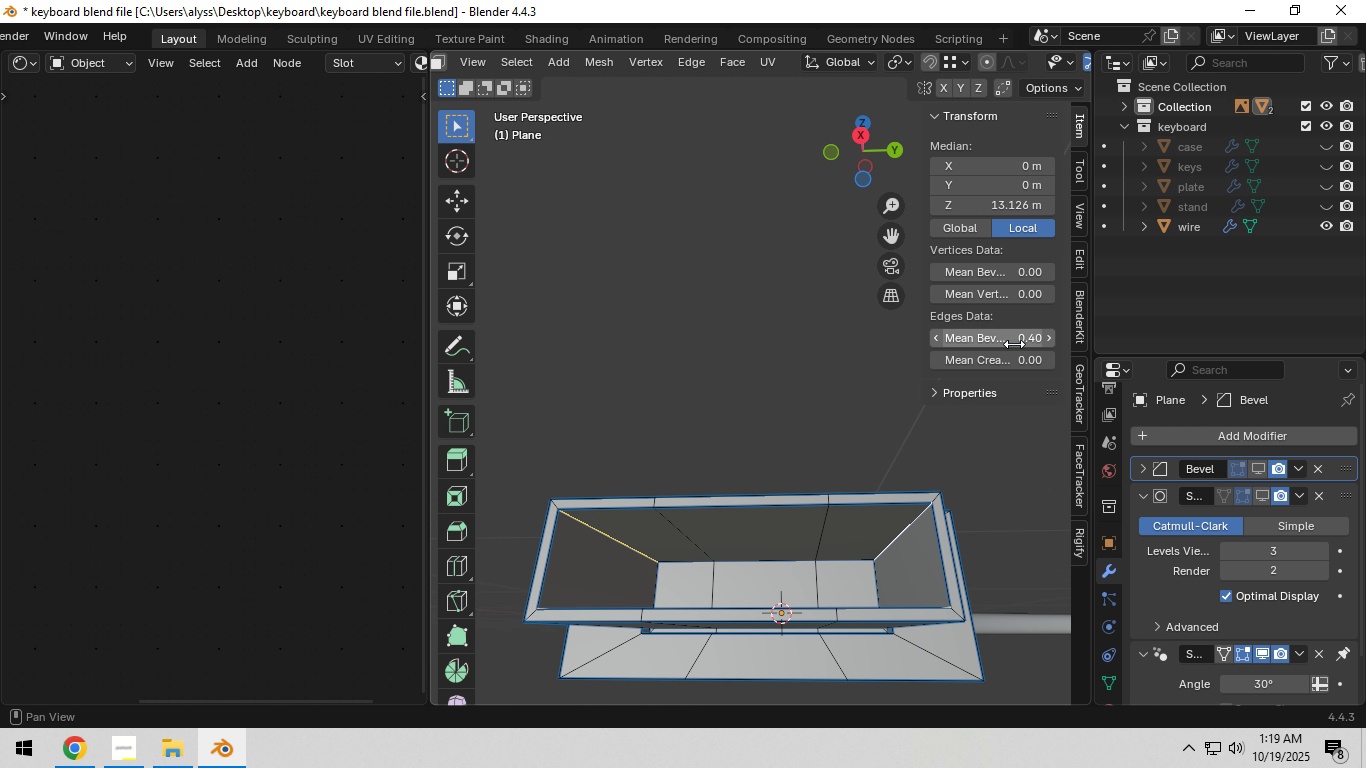 
key(NumpadEnter)
 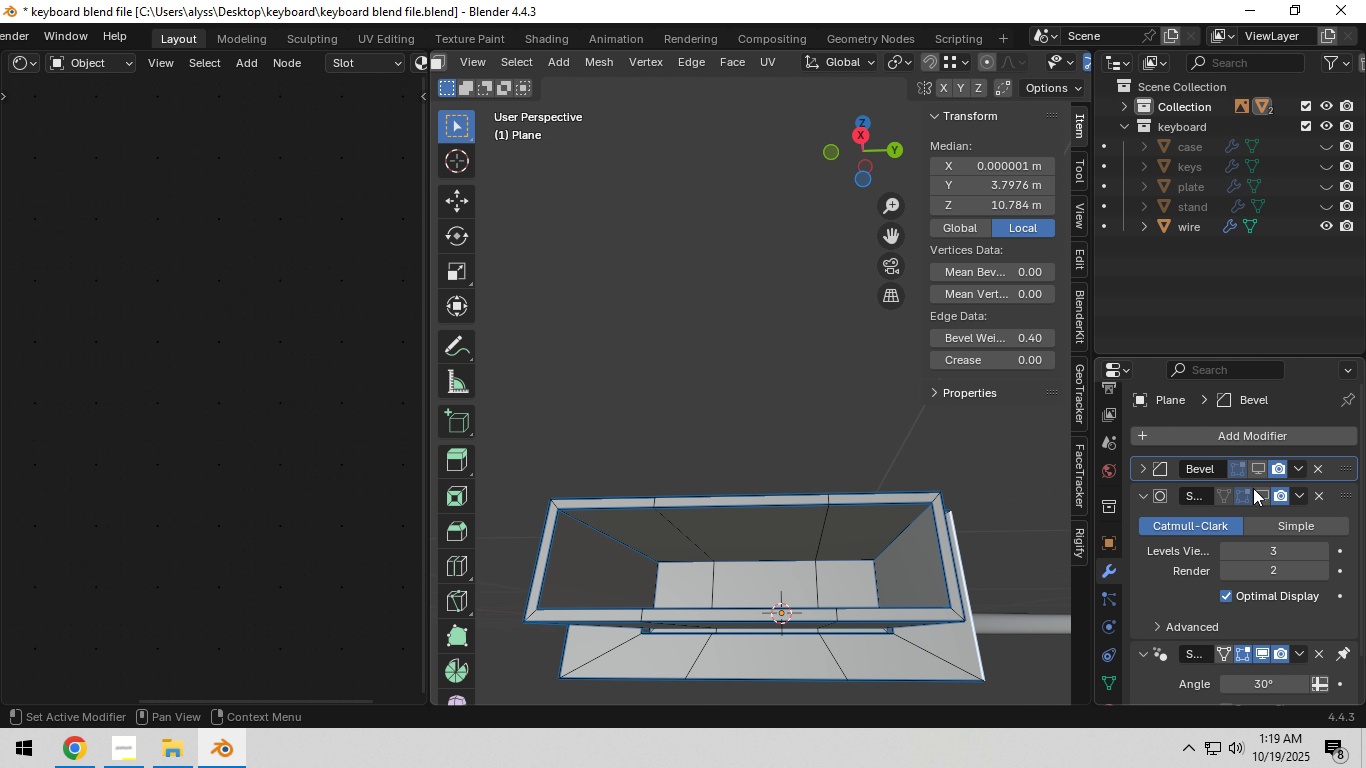 
left_click([1261, 465])
 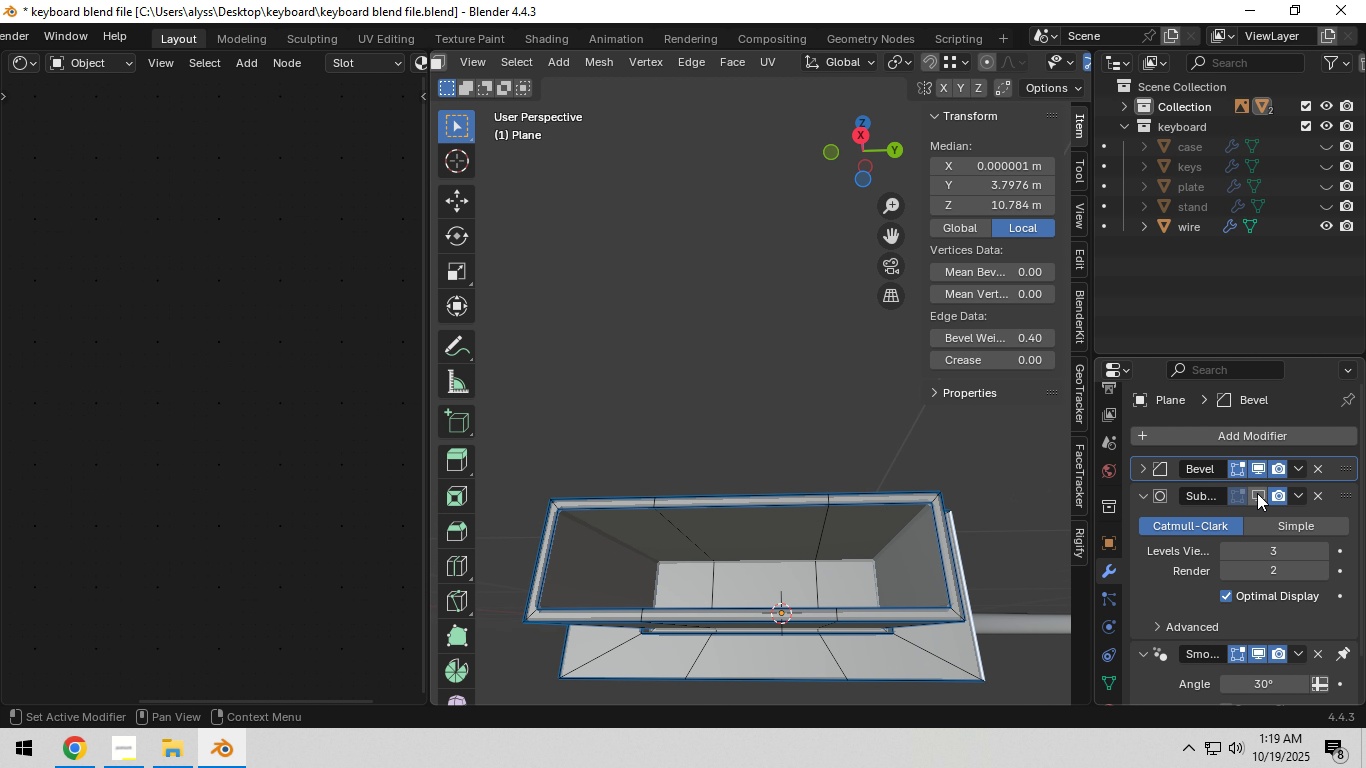 
left_click([1257, 494])
 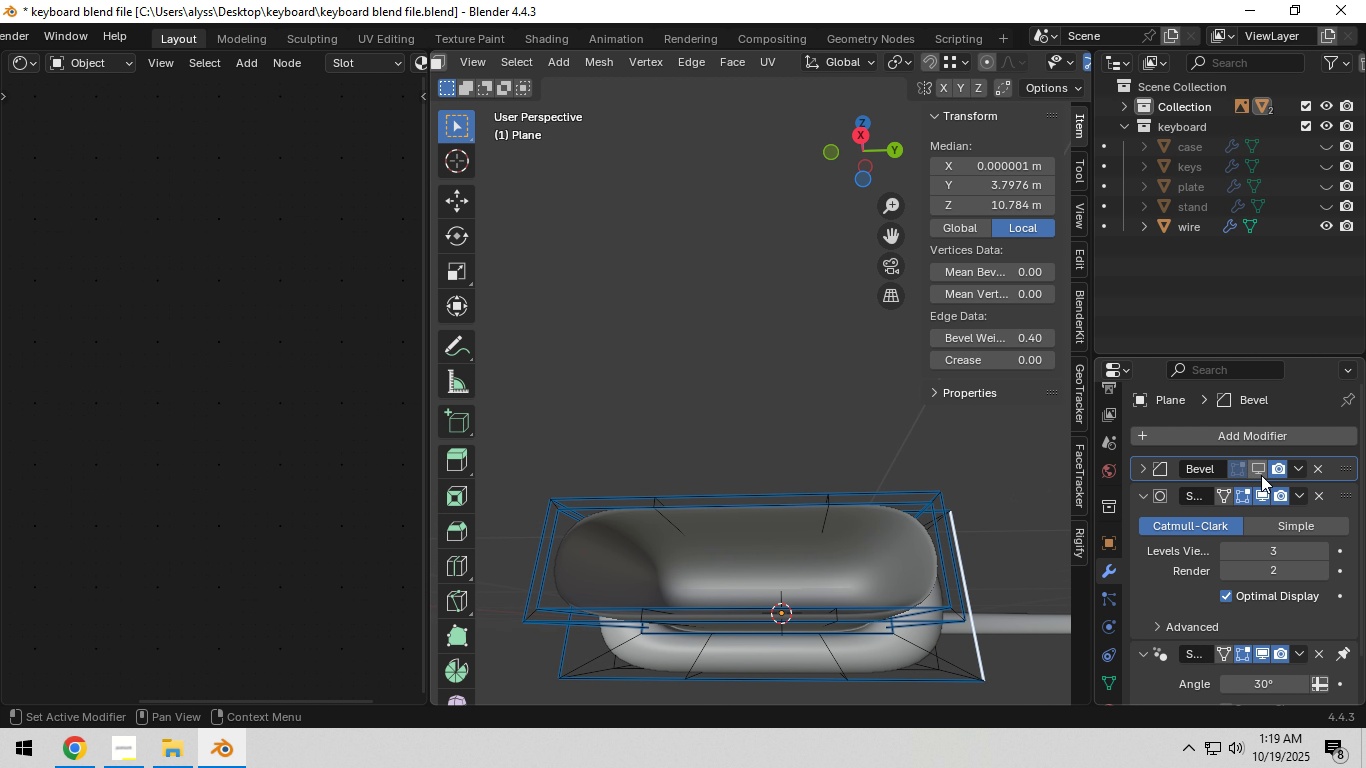 
double_click([1258, 490])
 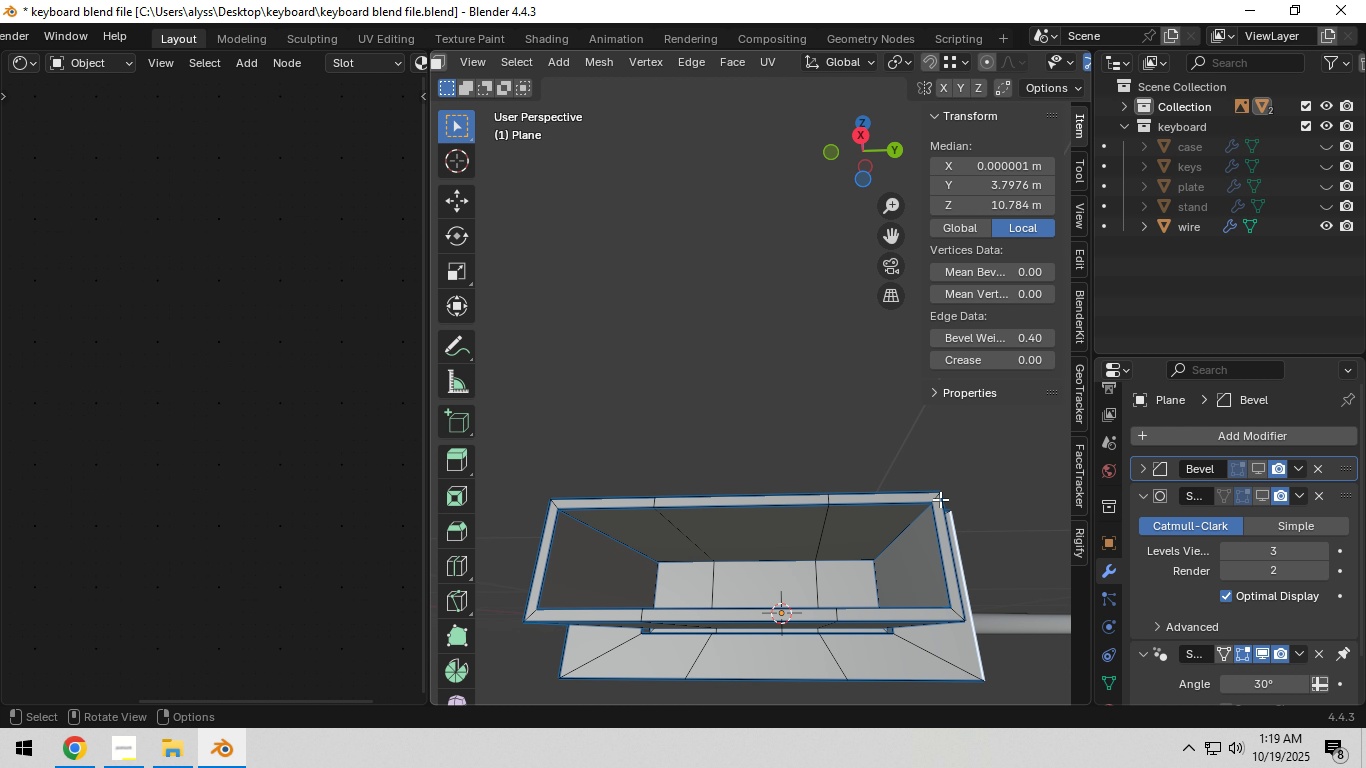 
left_click([938, 499])
 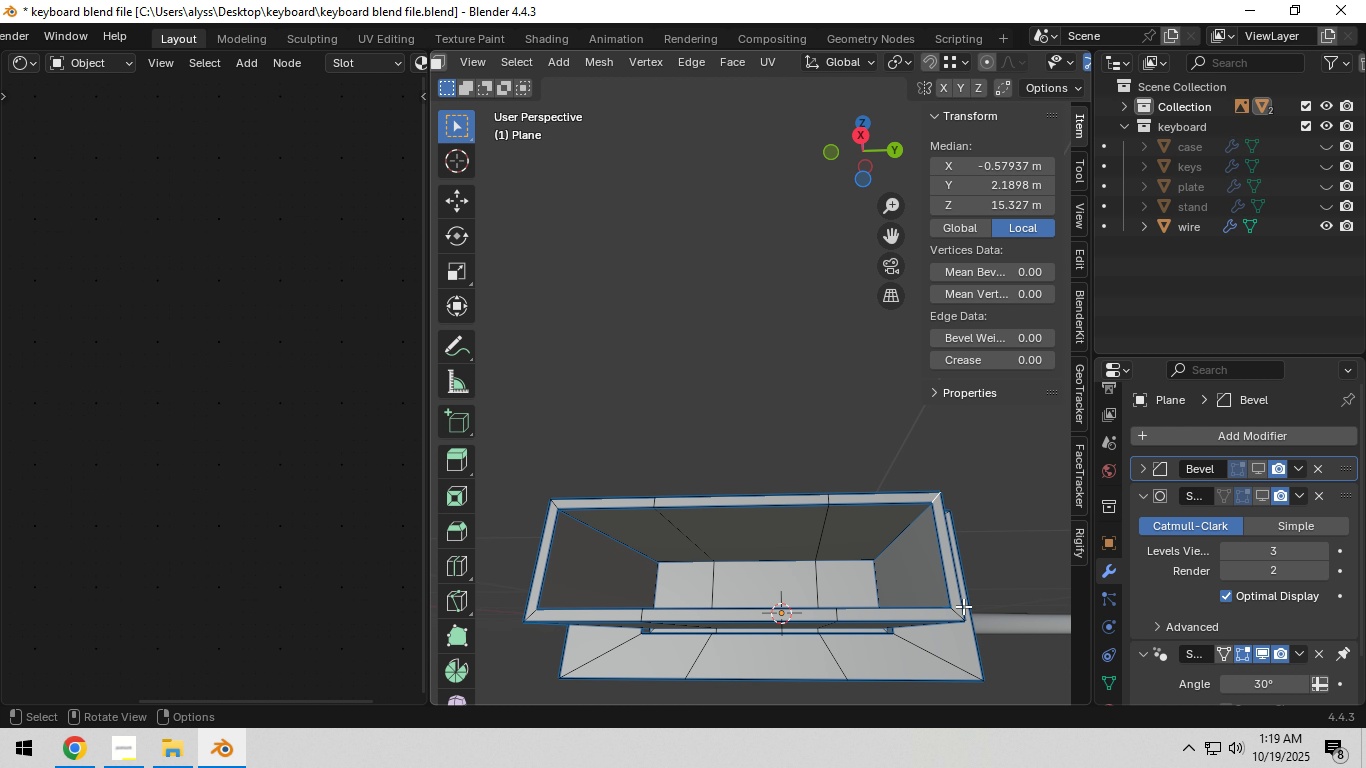 
hold_key(key=ShiftLeft, duration=1.5)
left_click([956, 609])
 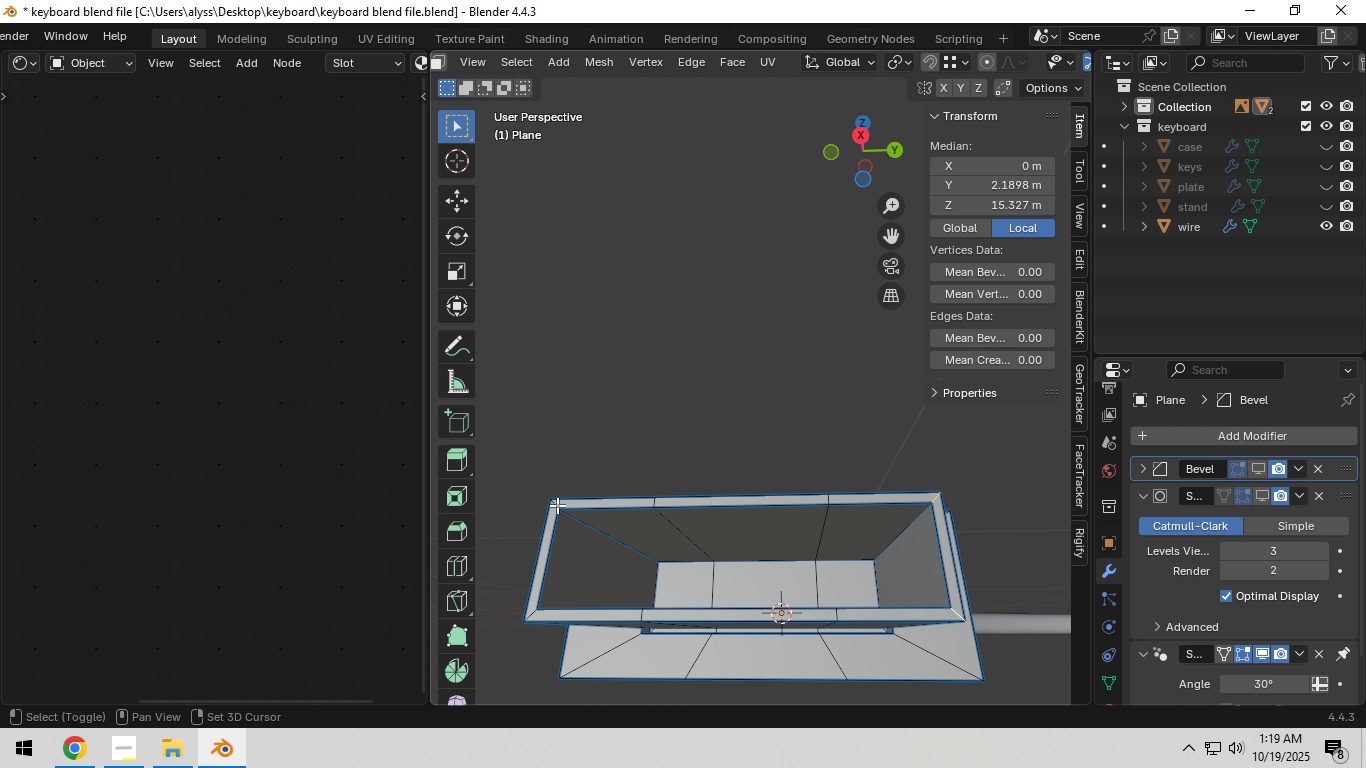 
hold_key(key=ShiftLeft, duration=1.51)
left_click([557, 506])
 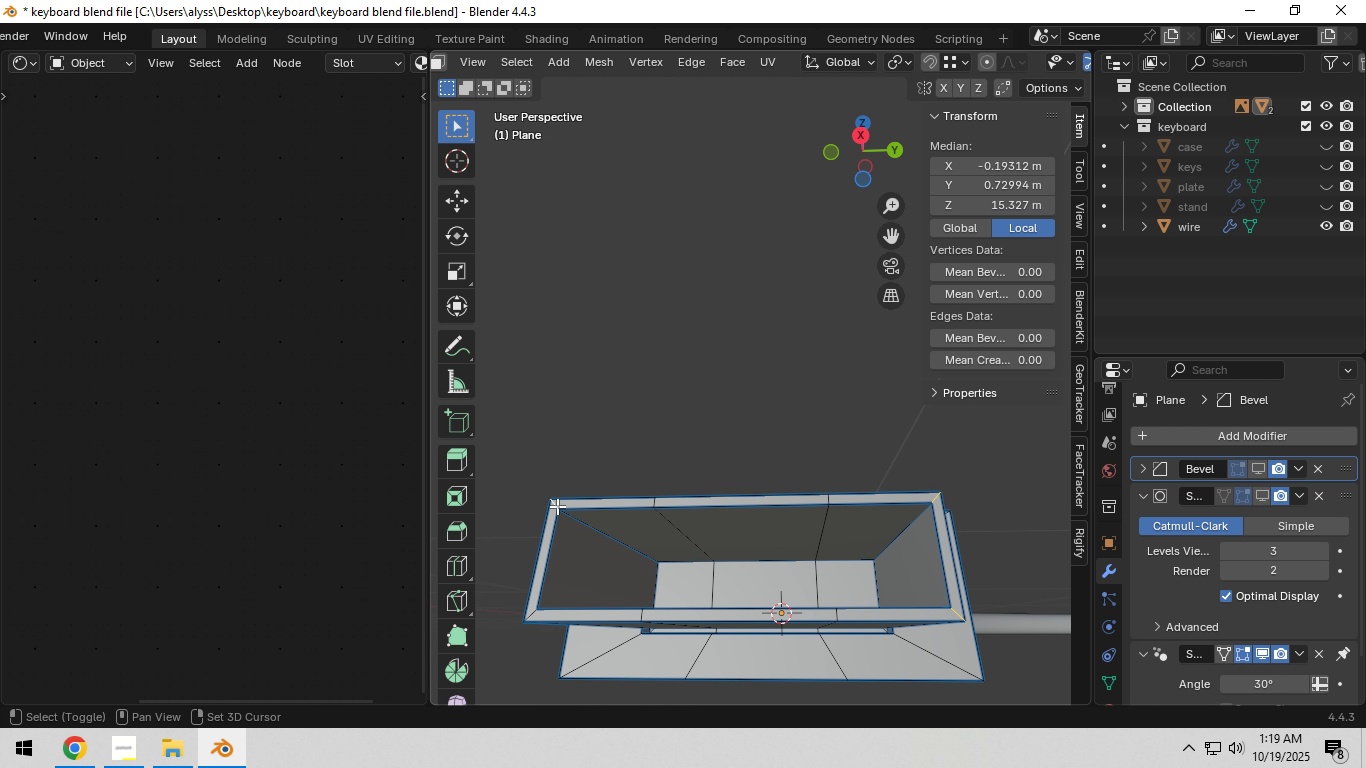 
left_click([531, 615])
 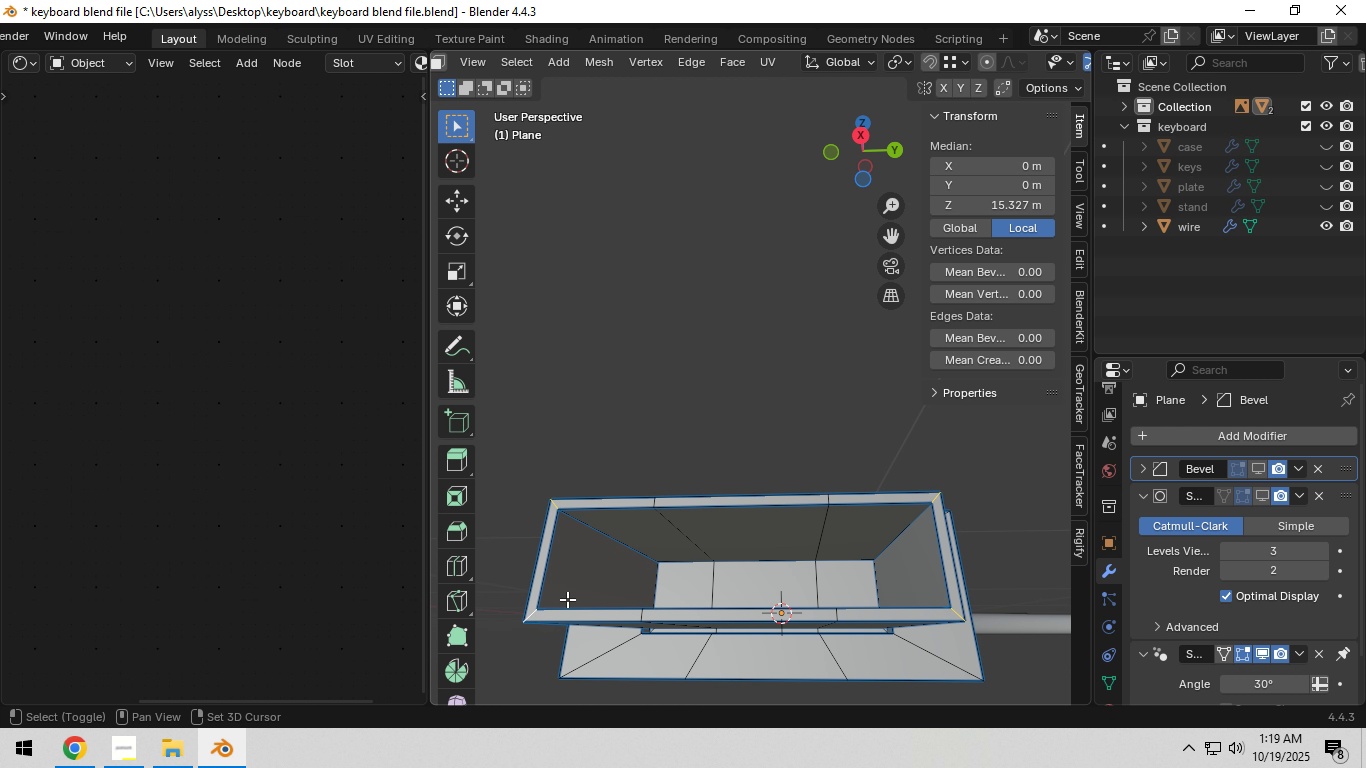 
key(Shift+ShiftLeft)
 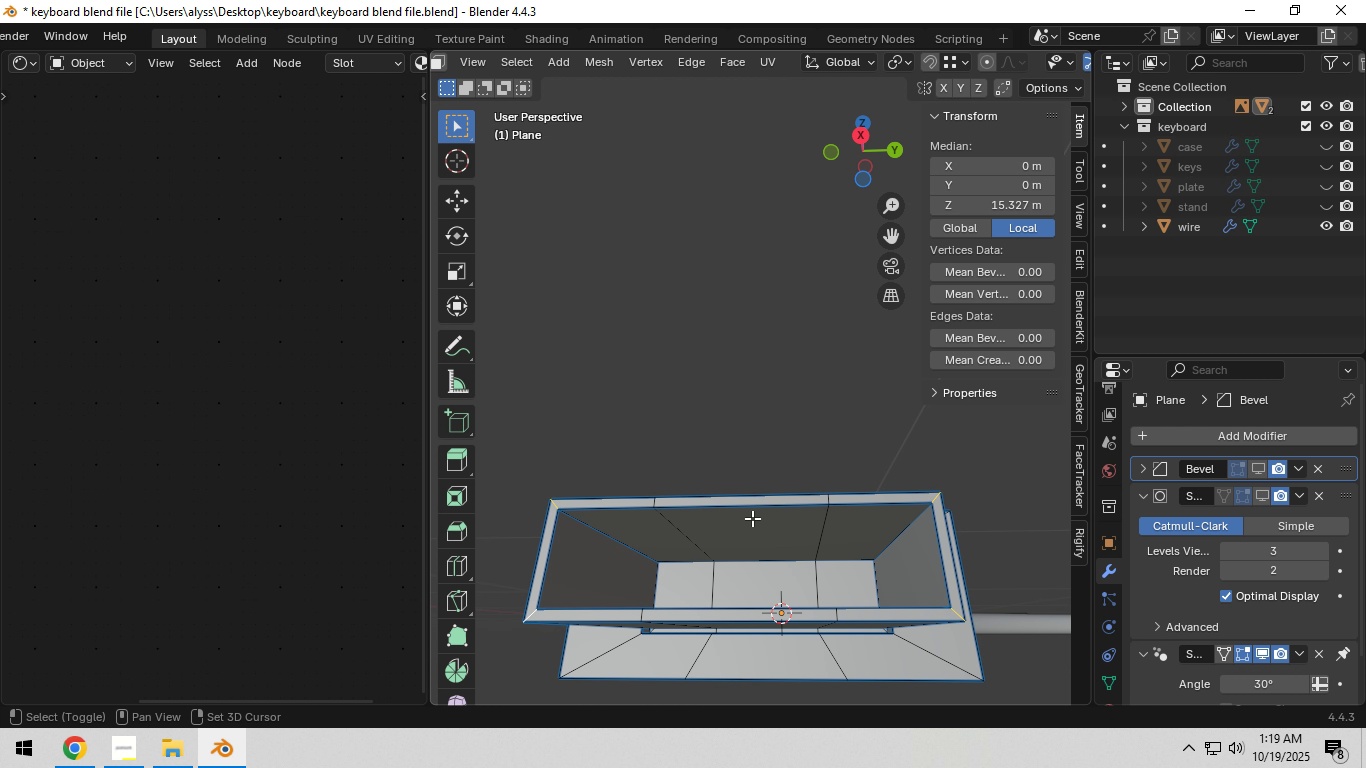 
key(Shift+ShiftLeft)
 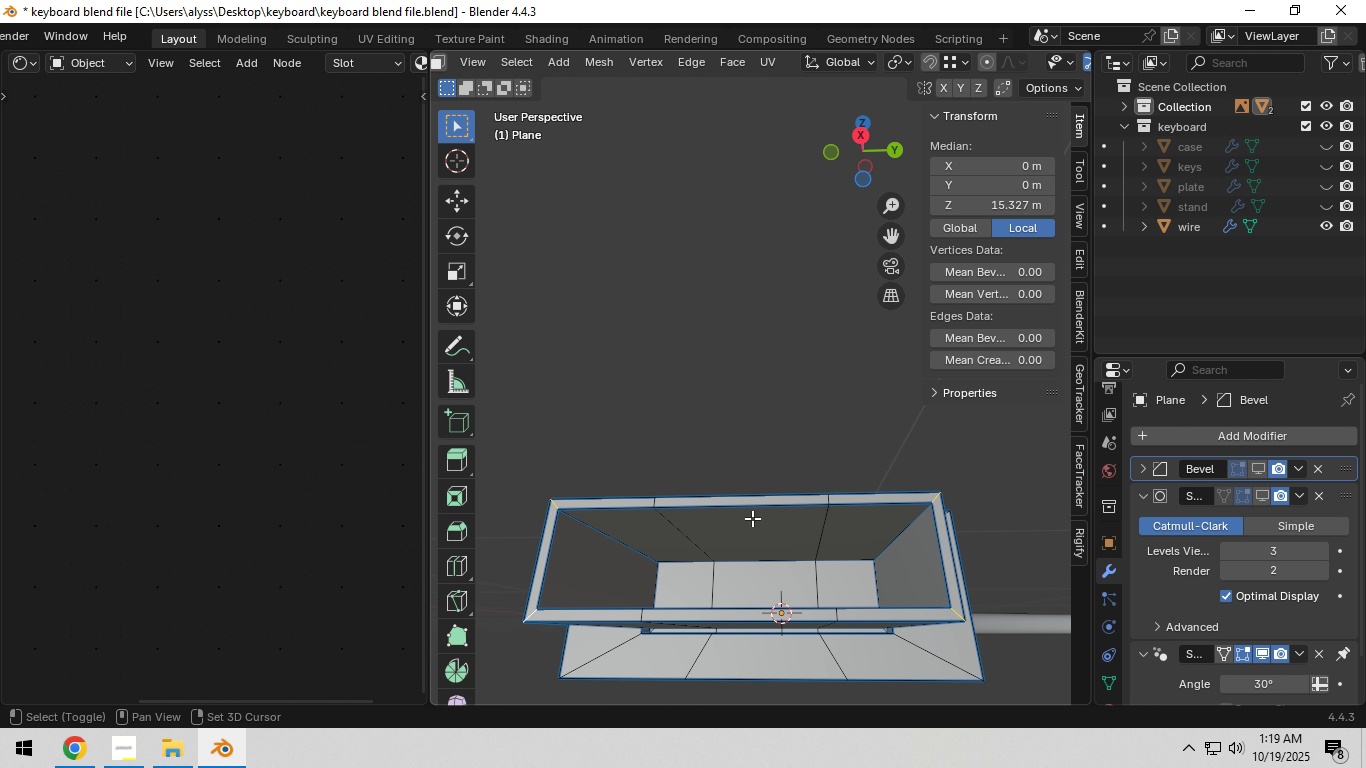 
key(Shift+ShiftLeft)
 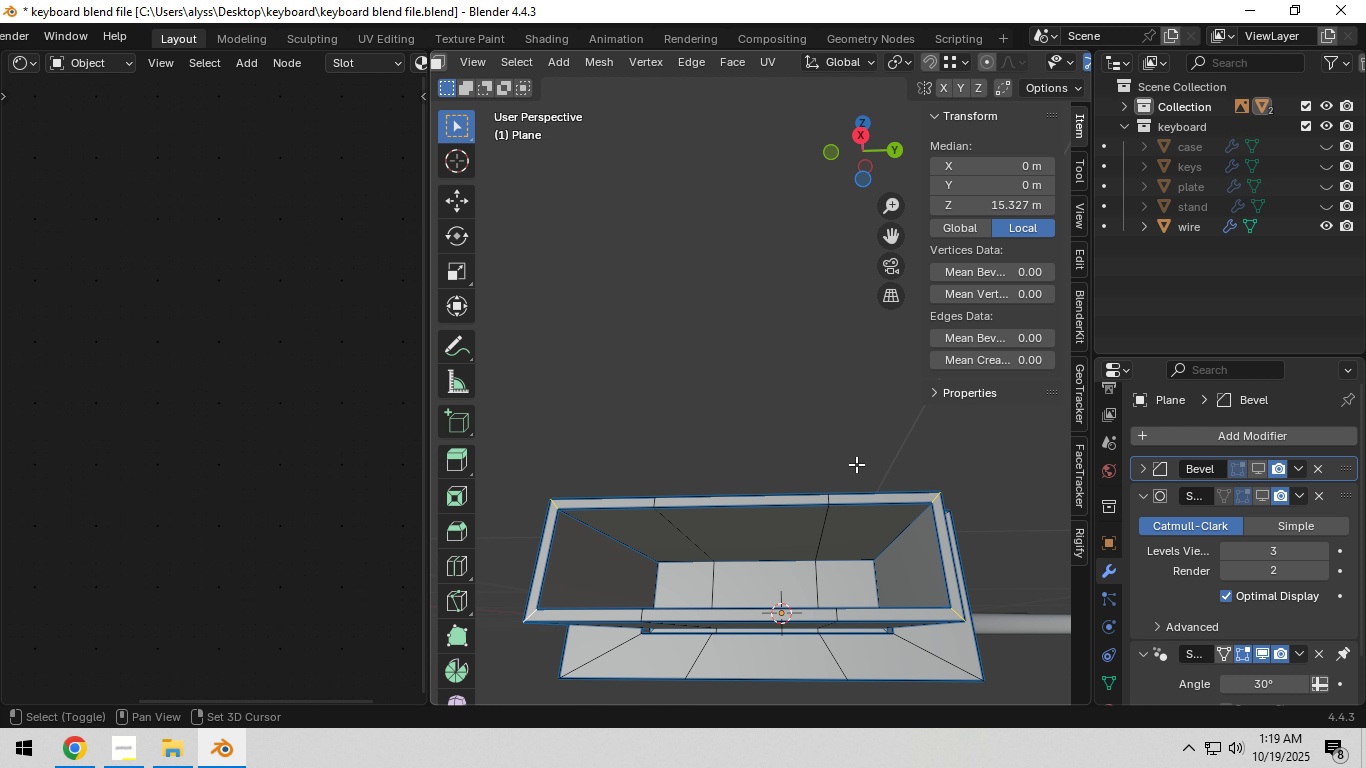 
key(Shift+ShiftLeft)
 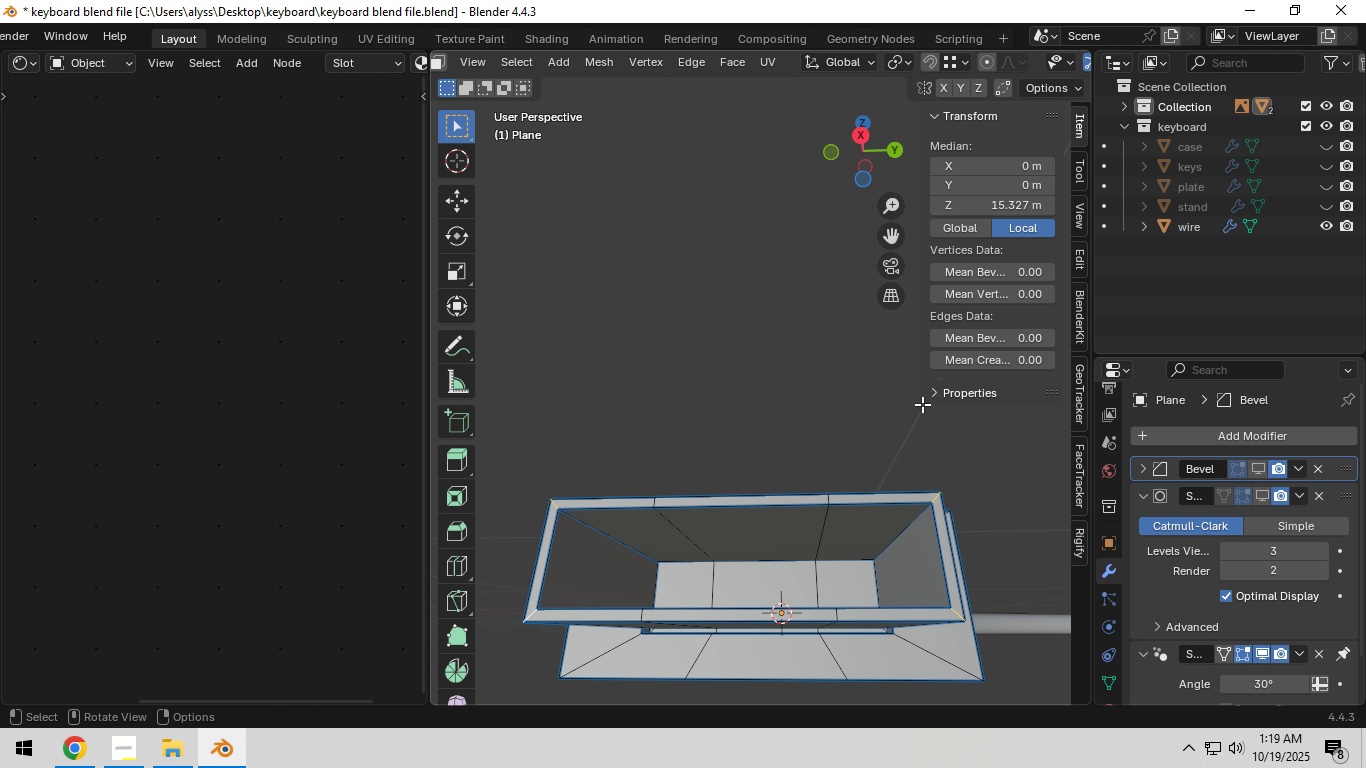 
key(Shift+ShiftLeft)
 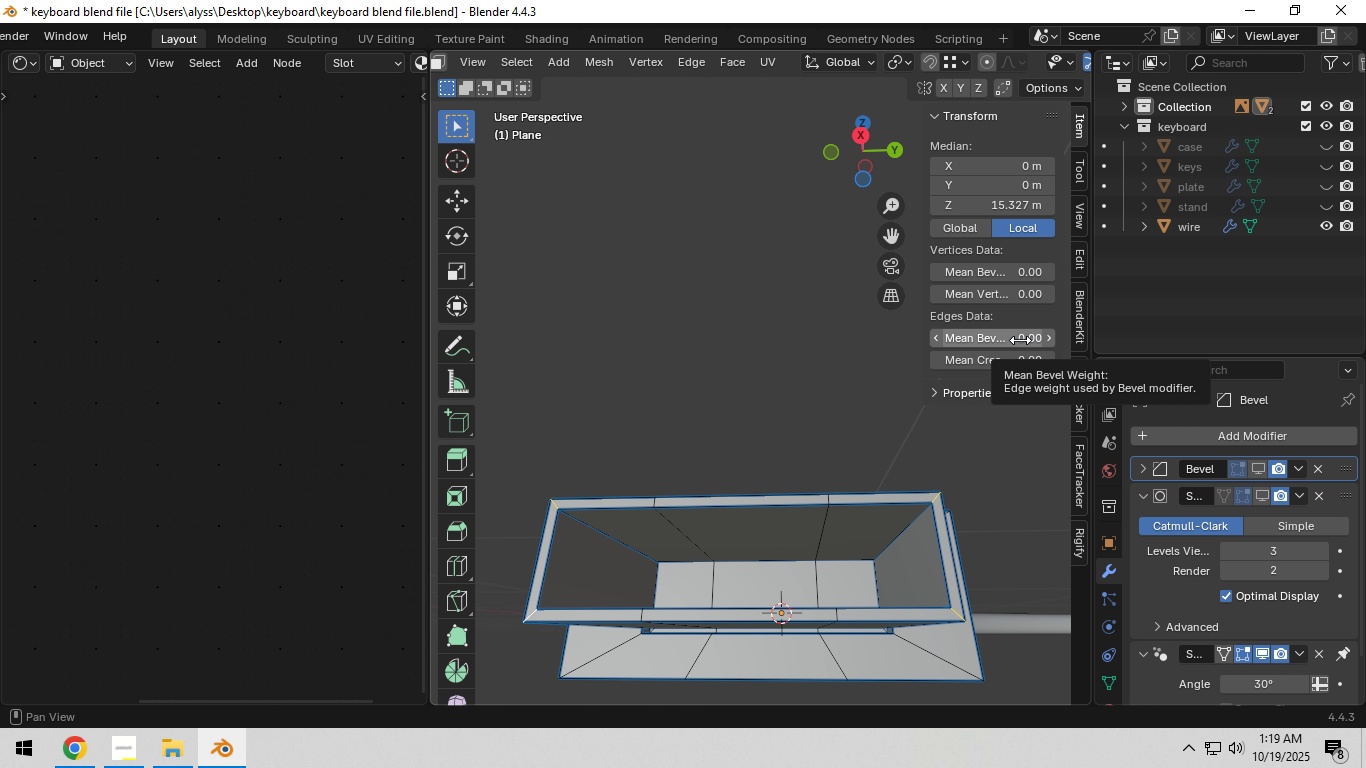 
left_click([1020, 340])
 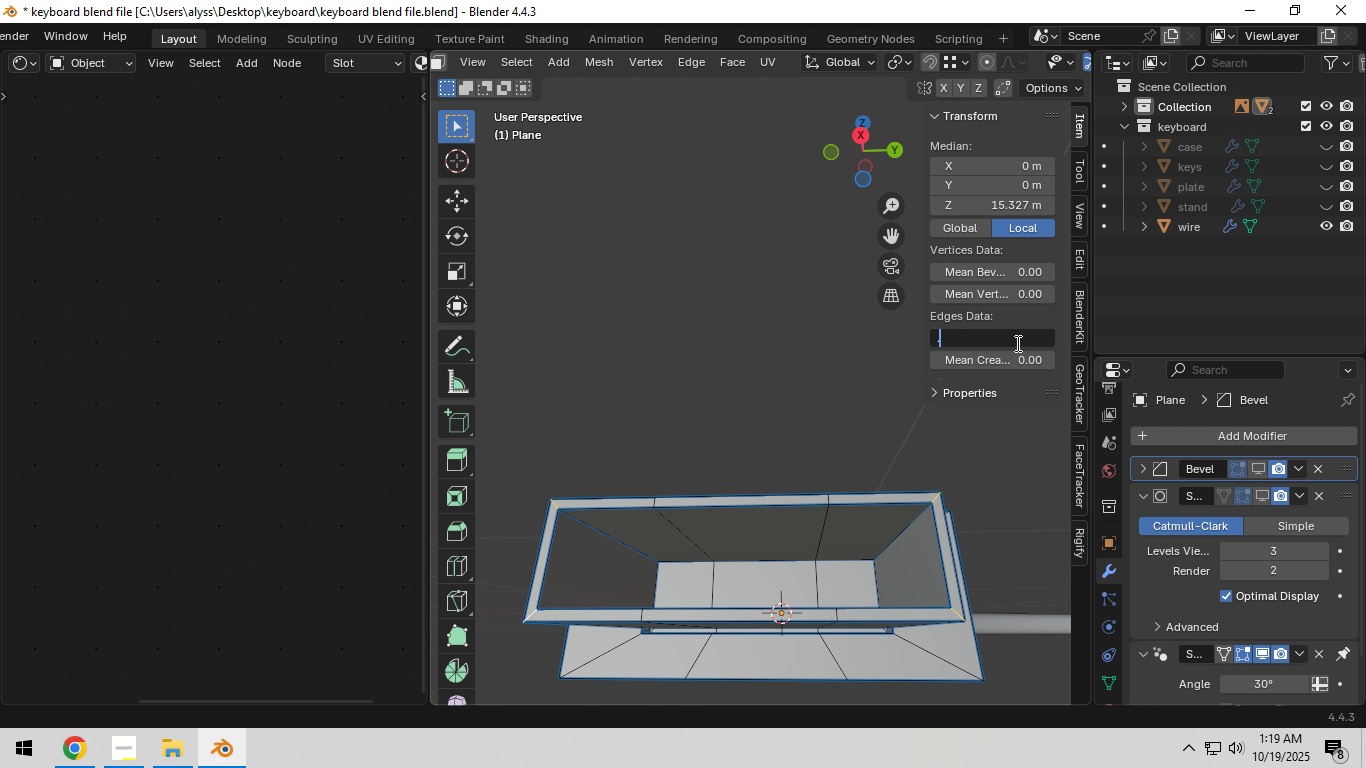 
key(NumpadDecimal)
 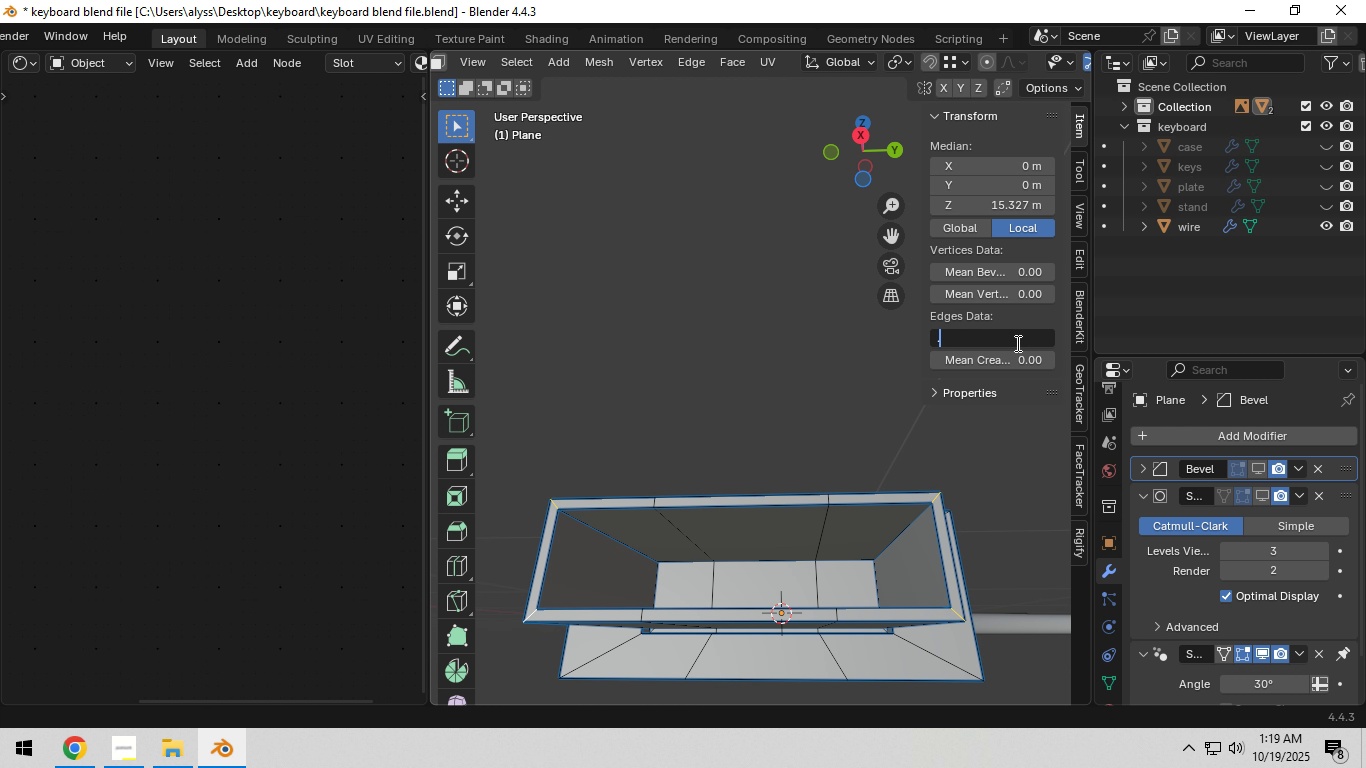 
key(Numpad4)
 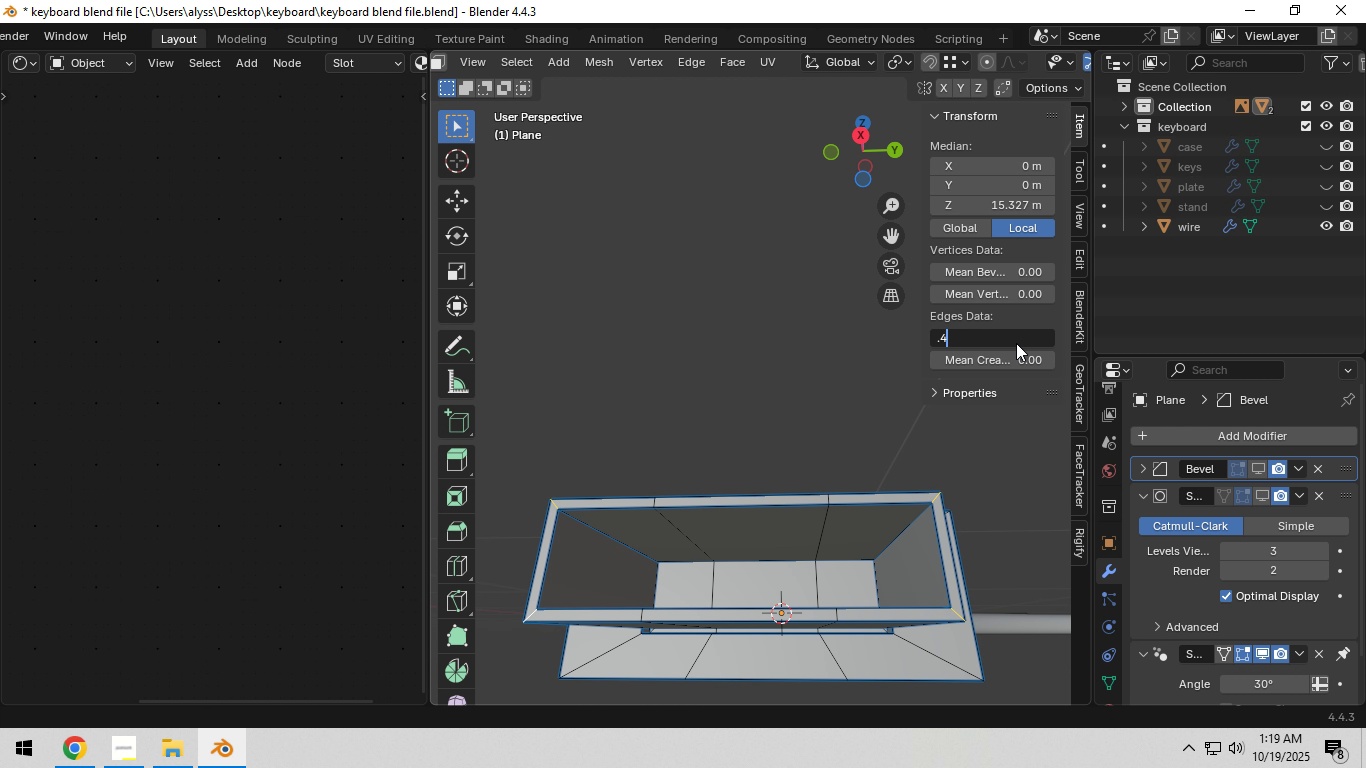 
key(NumpadEnter)
 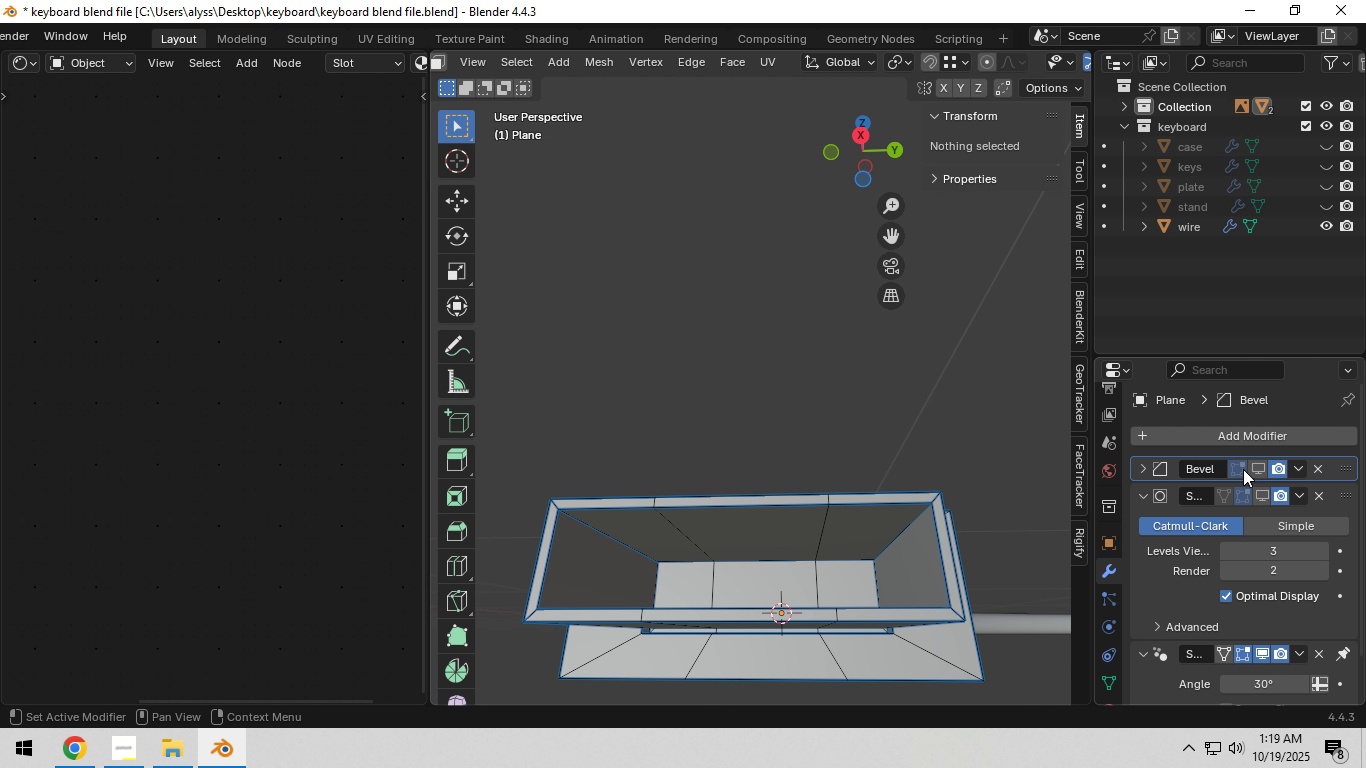 
left_click([1254, 460])
 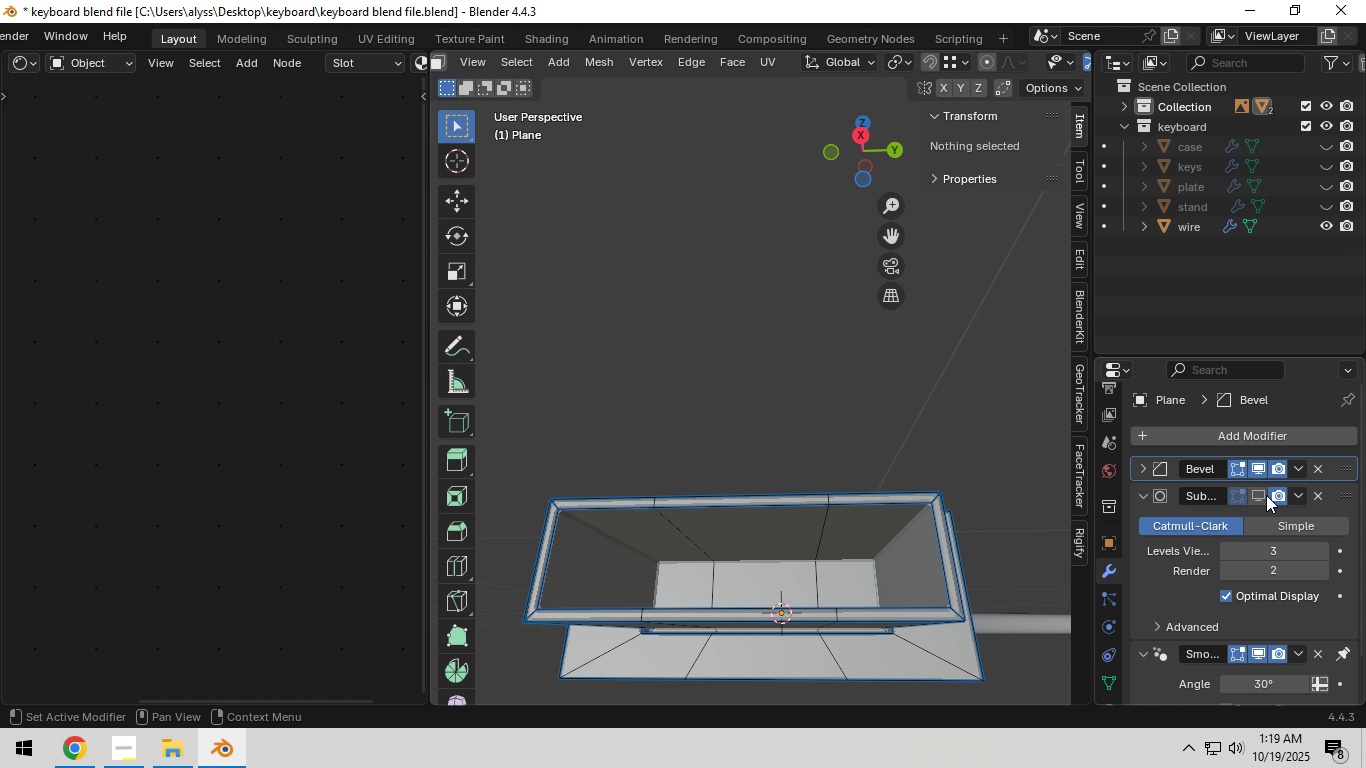 
left_click([1262, 495])
 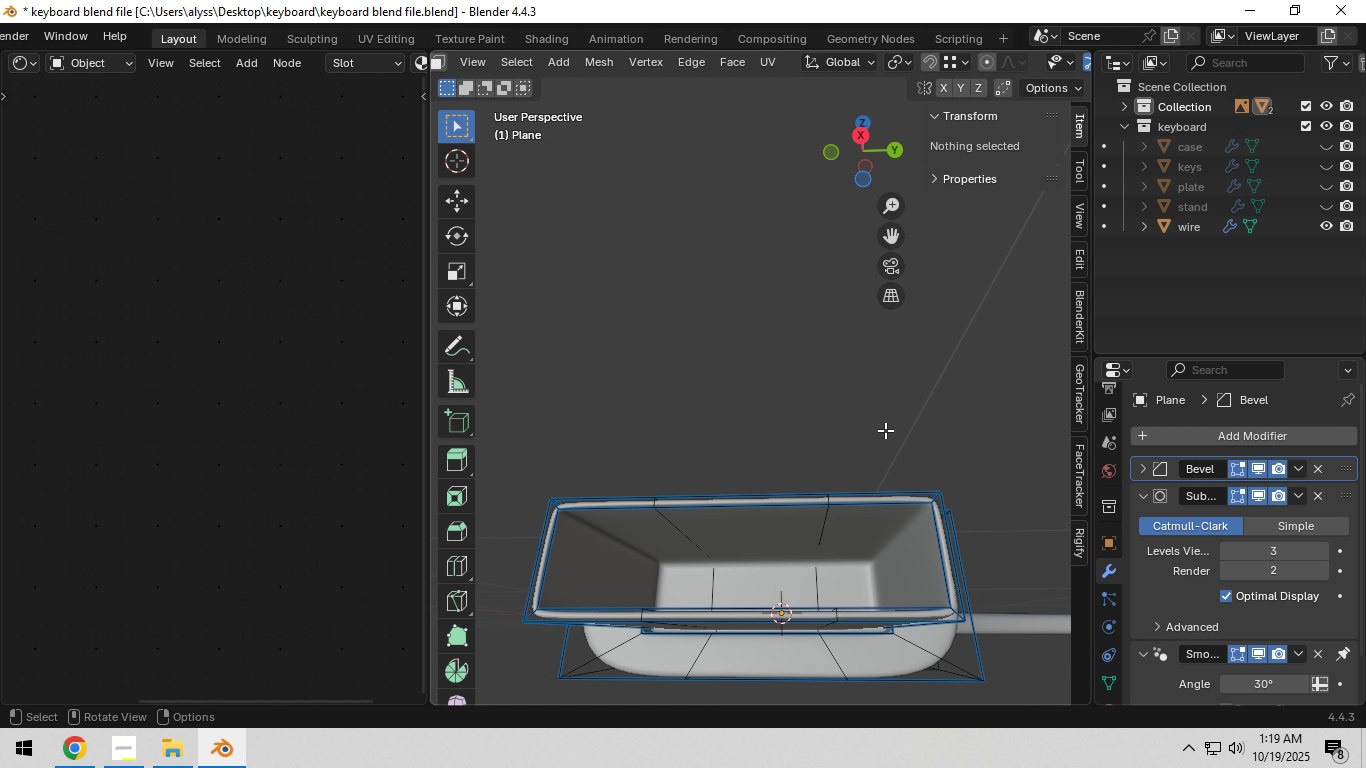 
left_click([840, 346])
 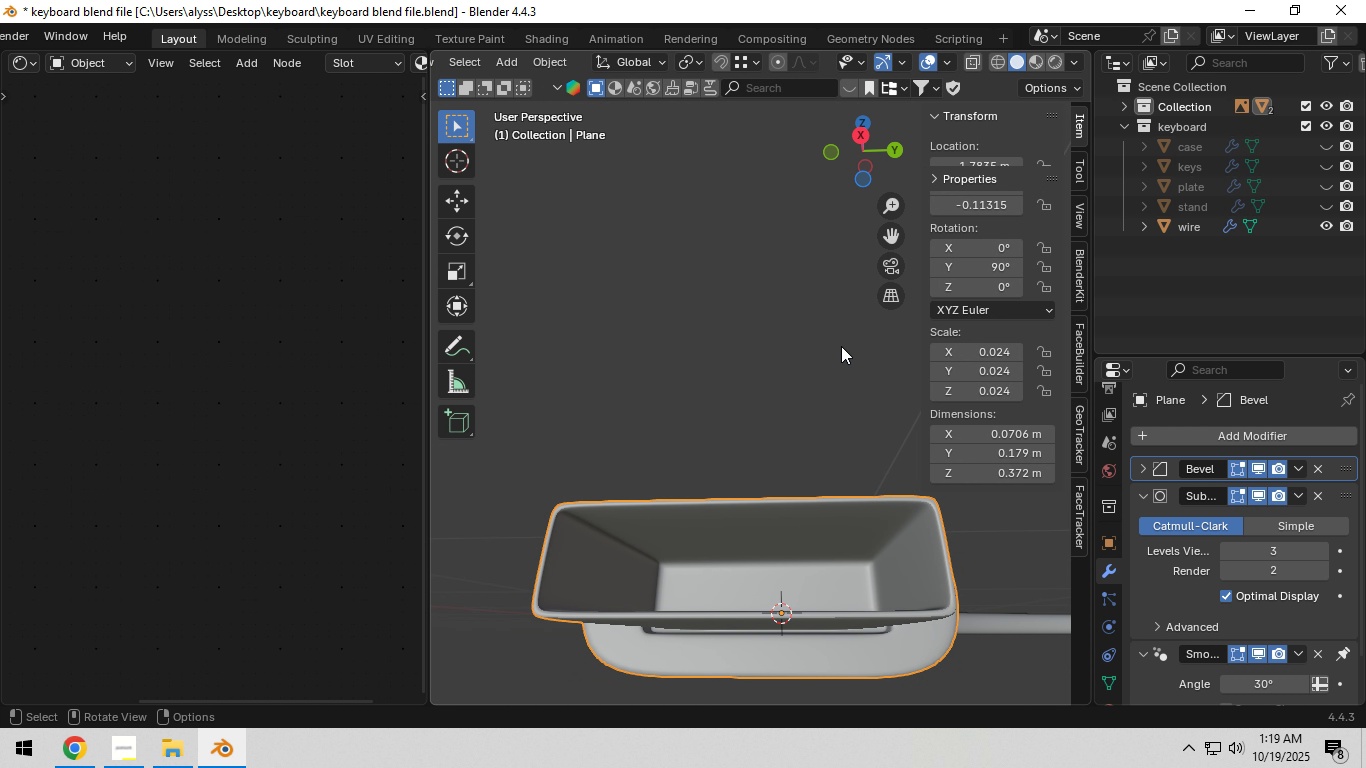 
key(Tab)
 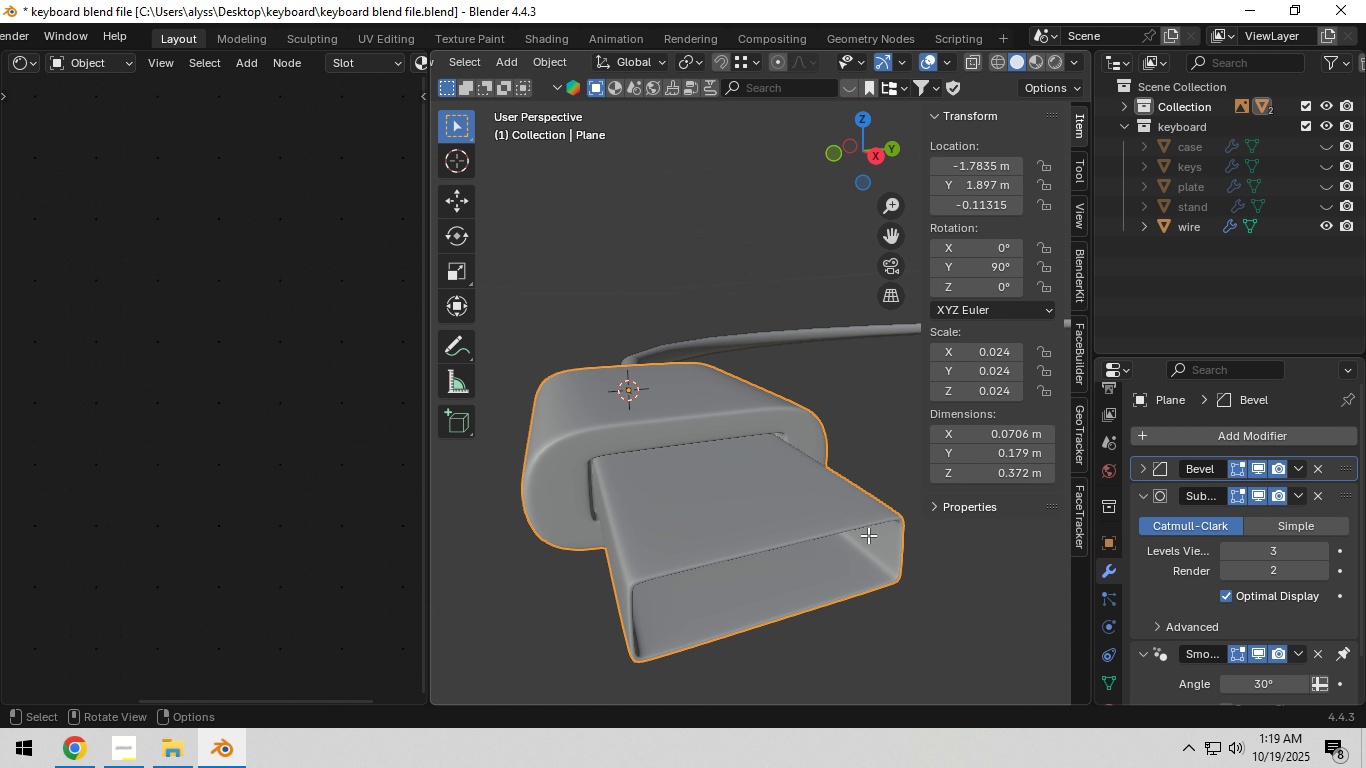 
wait(5.1)
 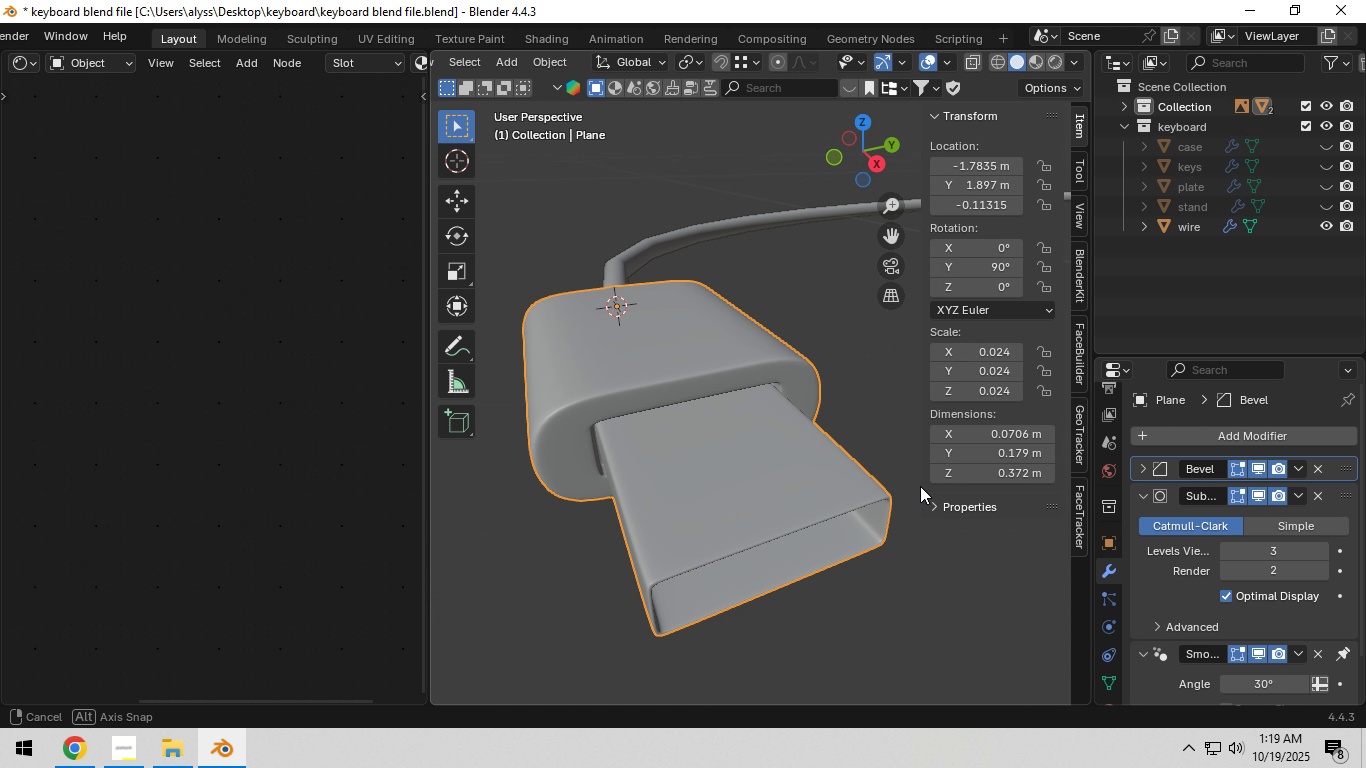 
key(Tab)
 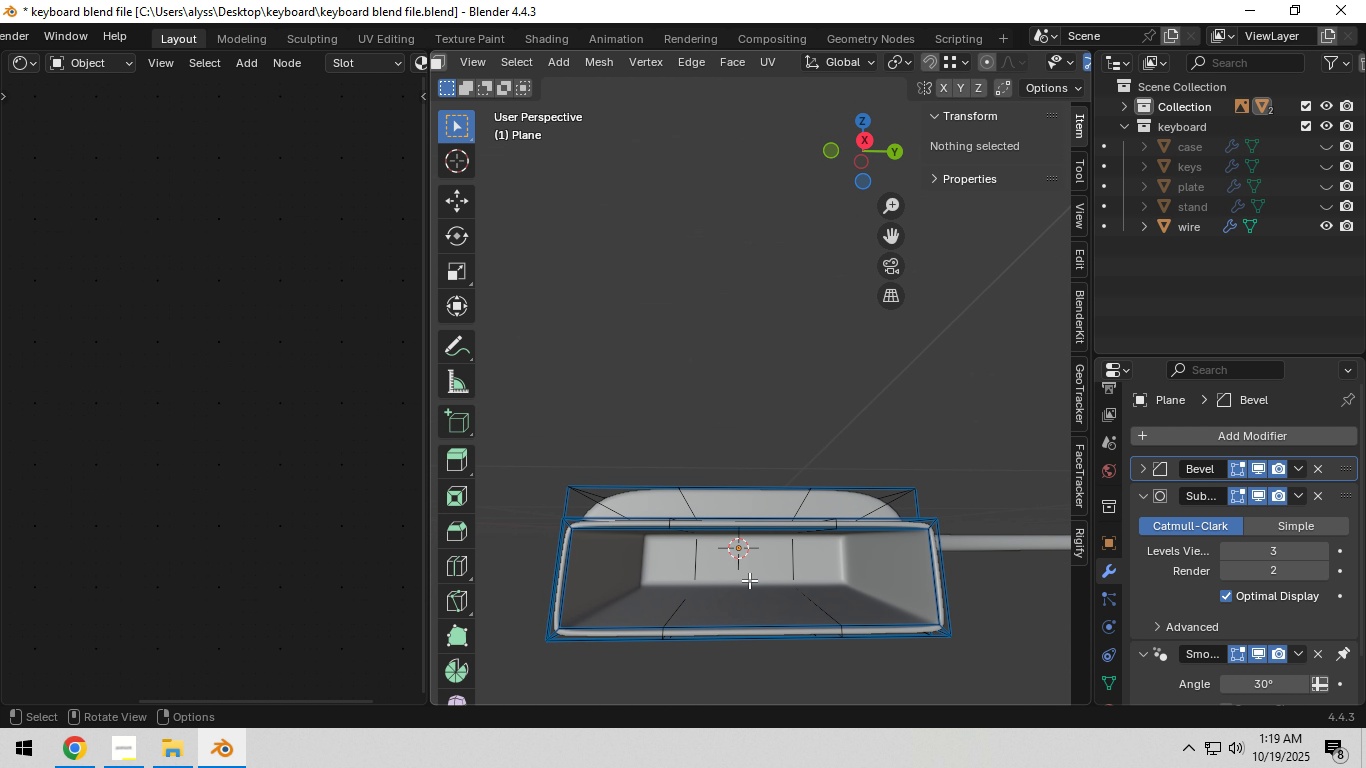 
wait(8.21)
 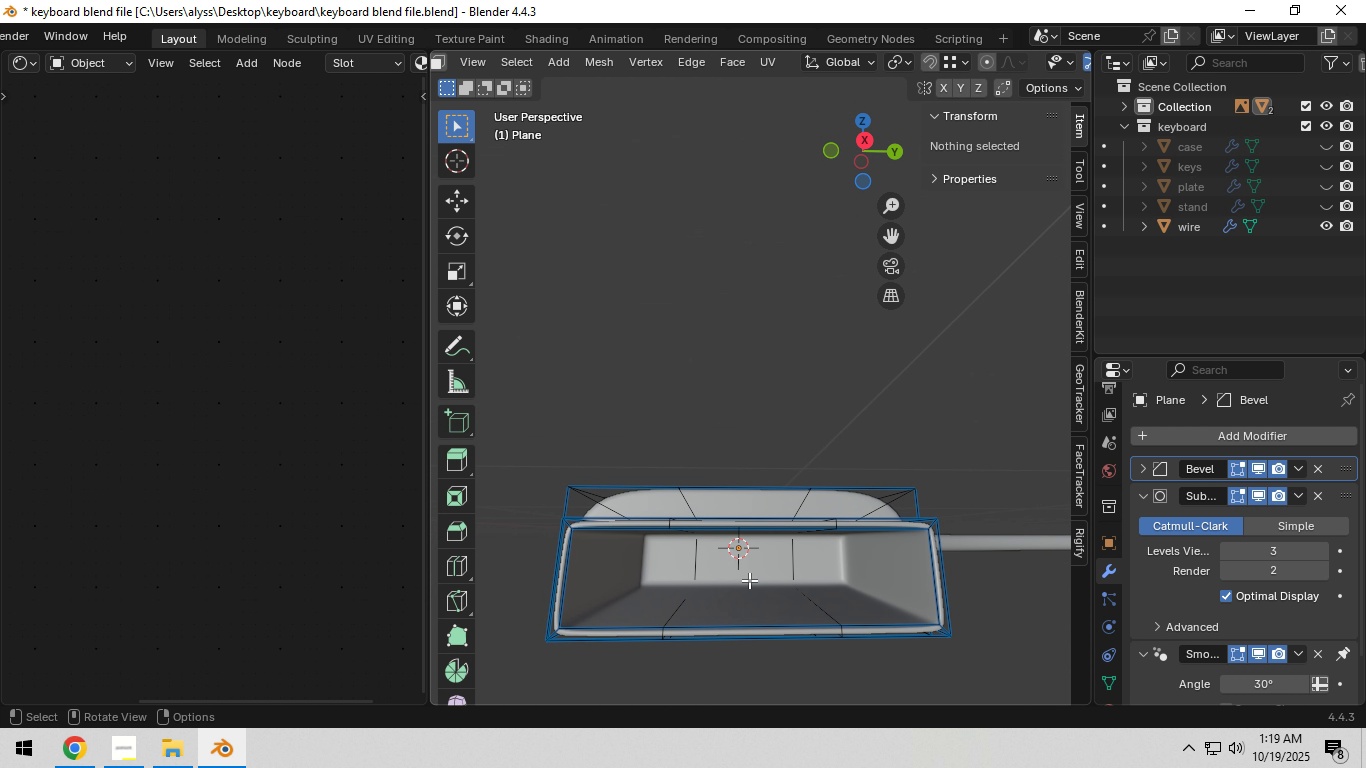 
left_click([88, 745])
 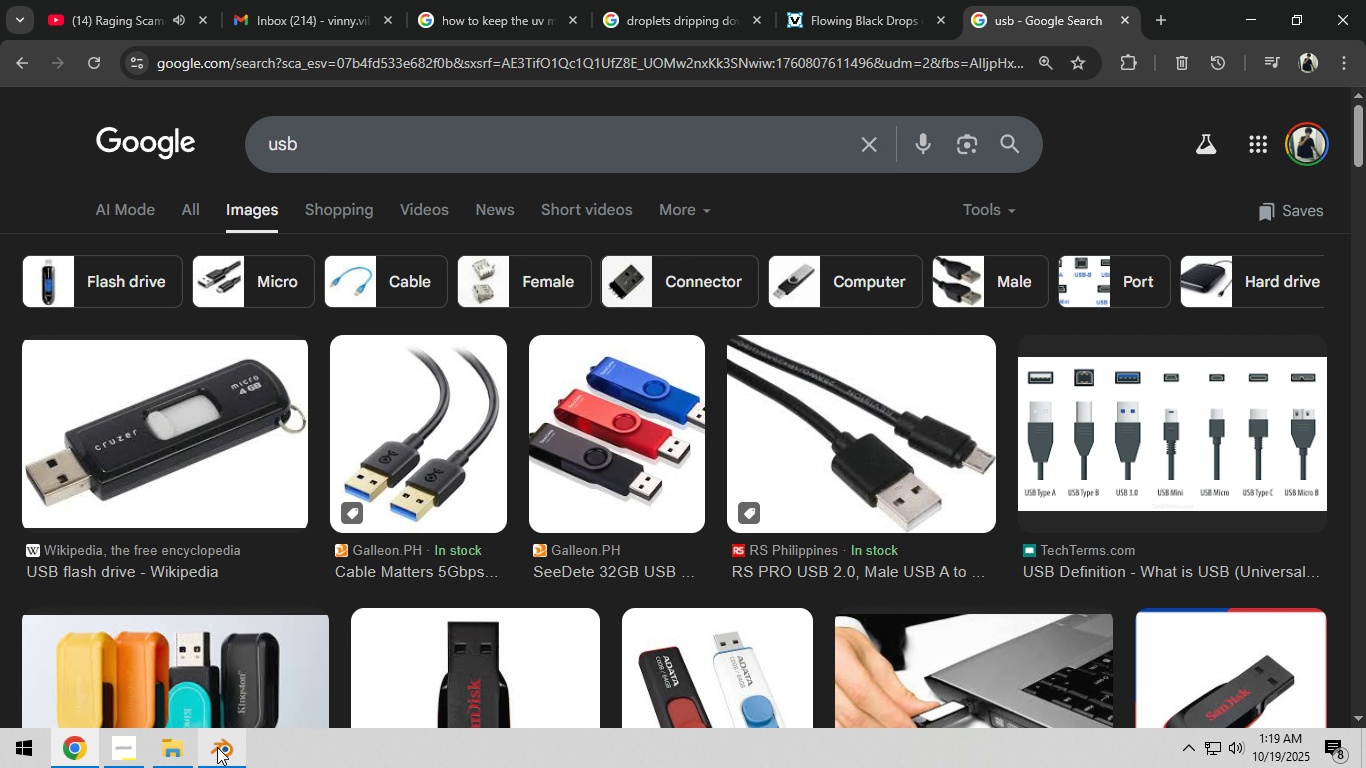 
left_click([217, 747])
 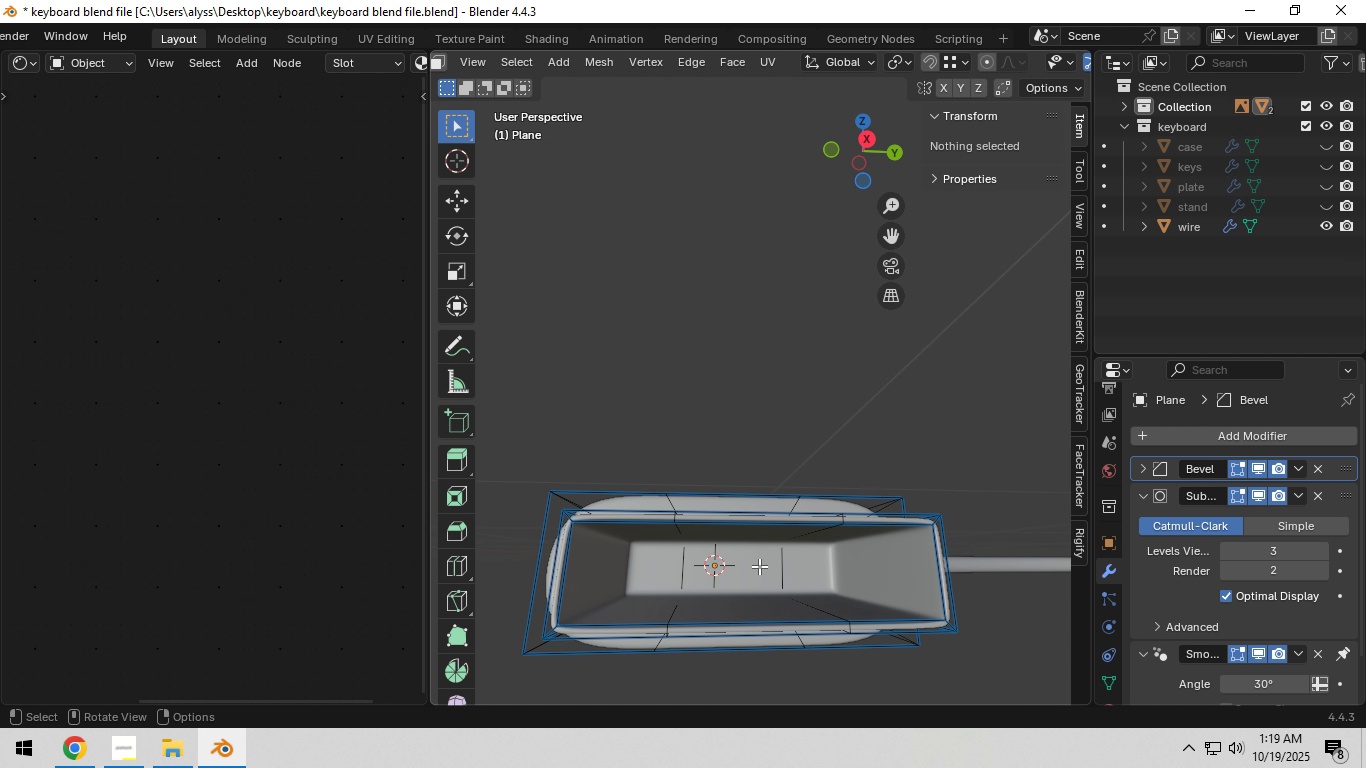 
left_click([744, 563])
 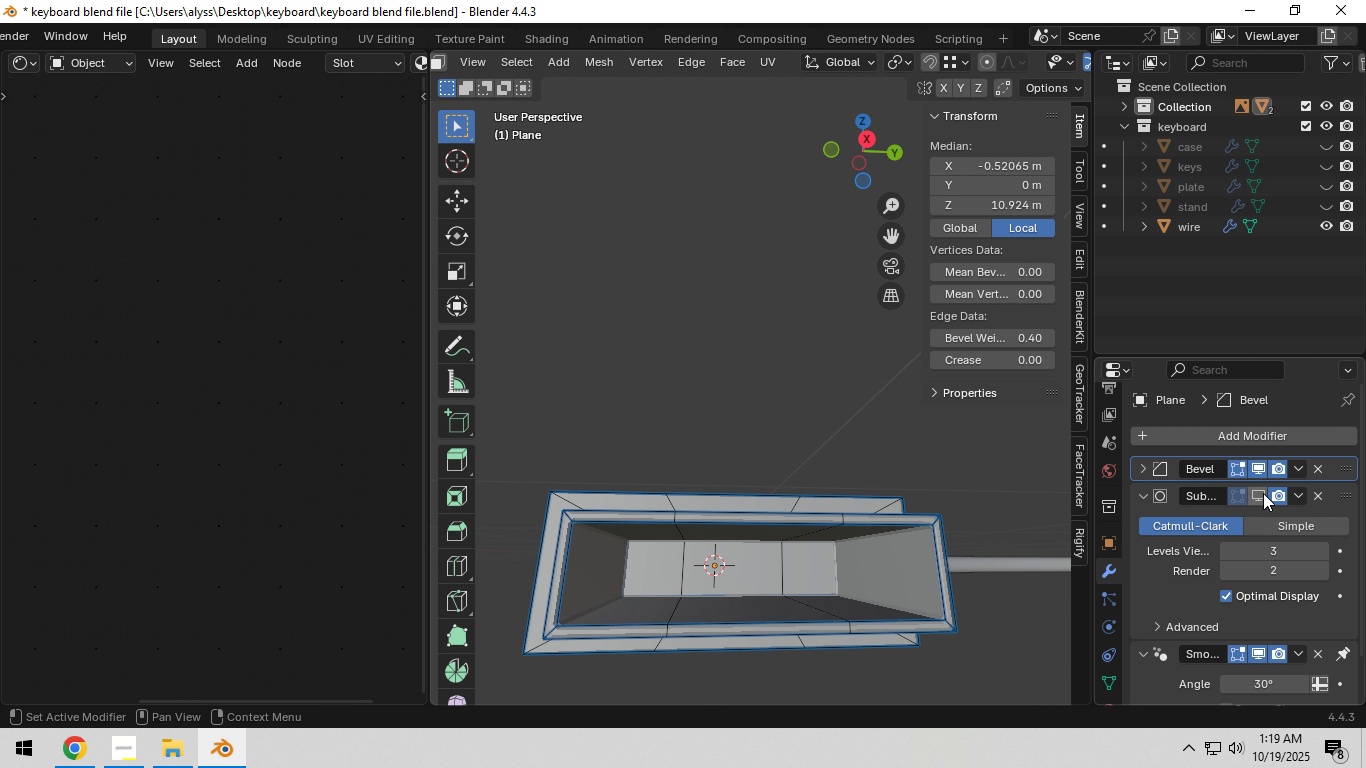 
double_click([1262, 471])
 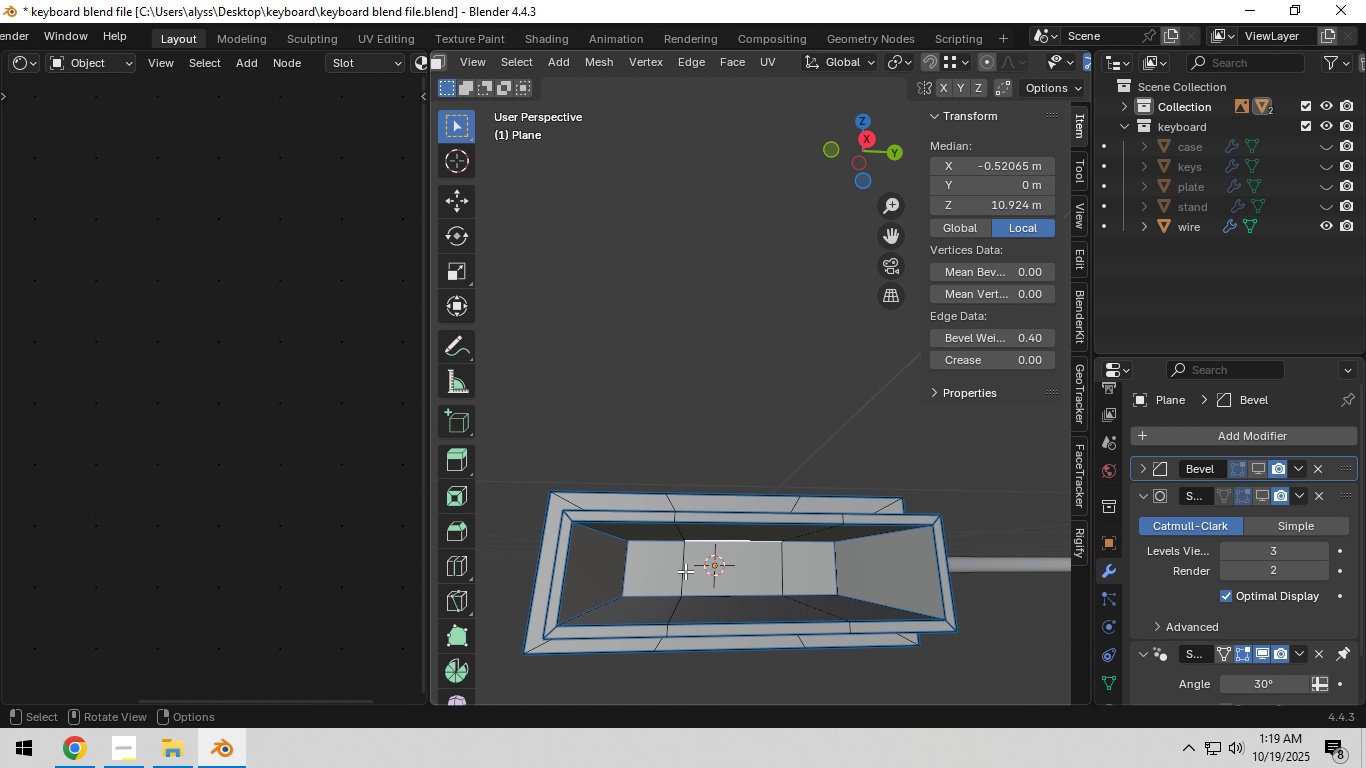 
key(3)
 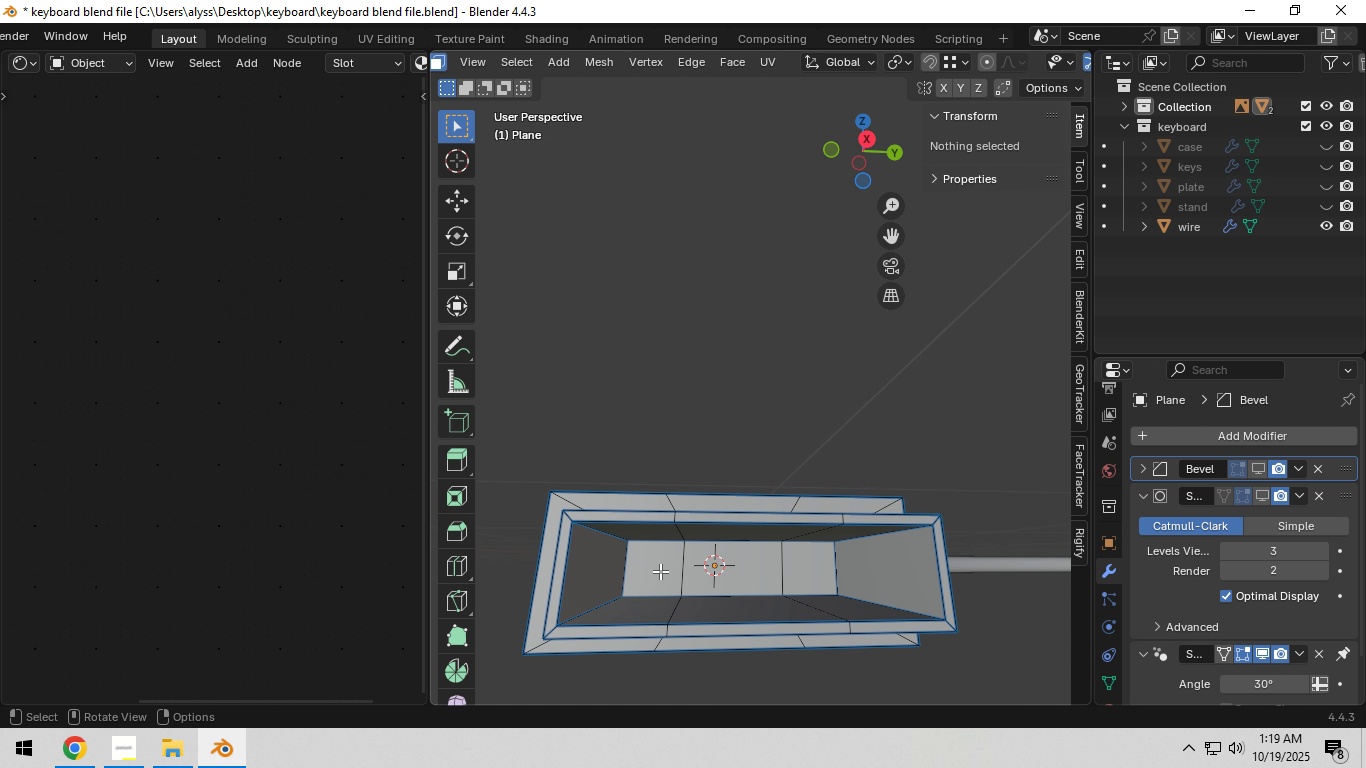 
left_click([660, 571])
 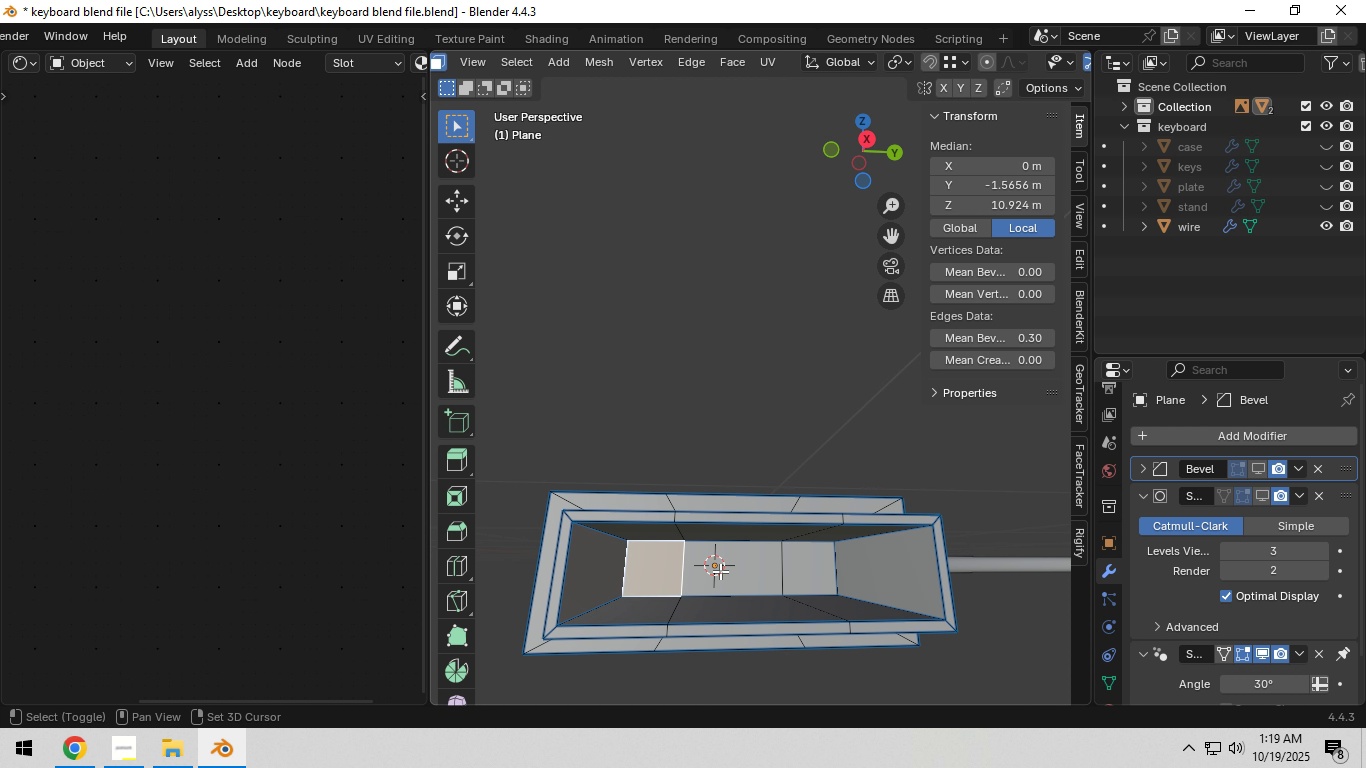 
hold_key(key=ShiftLeft, duration=0.79)
triple_click([819, 562])
 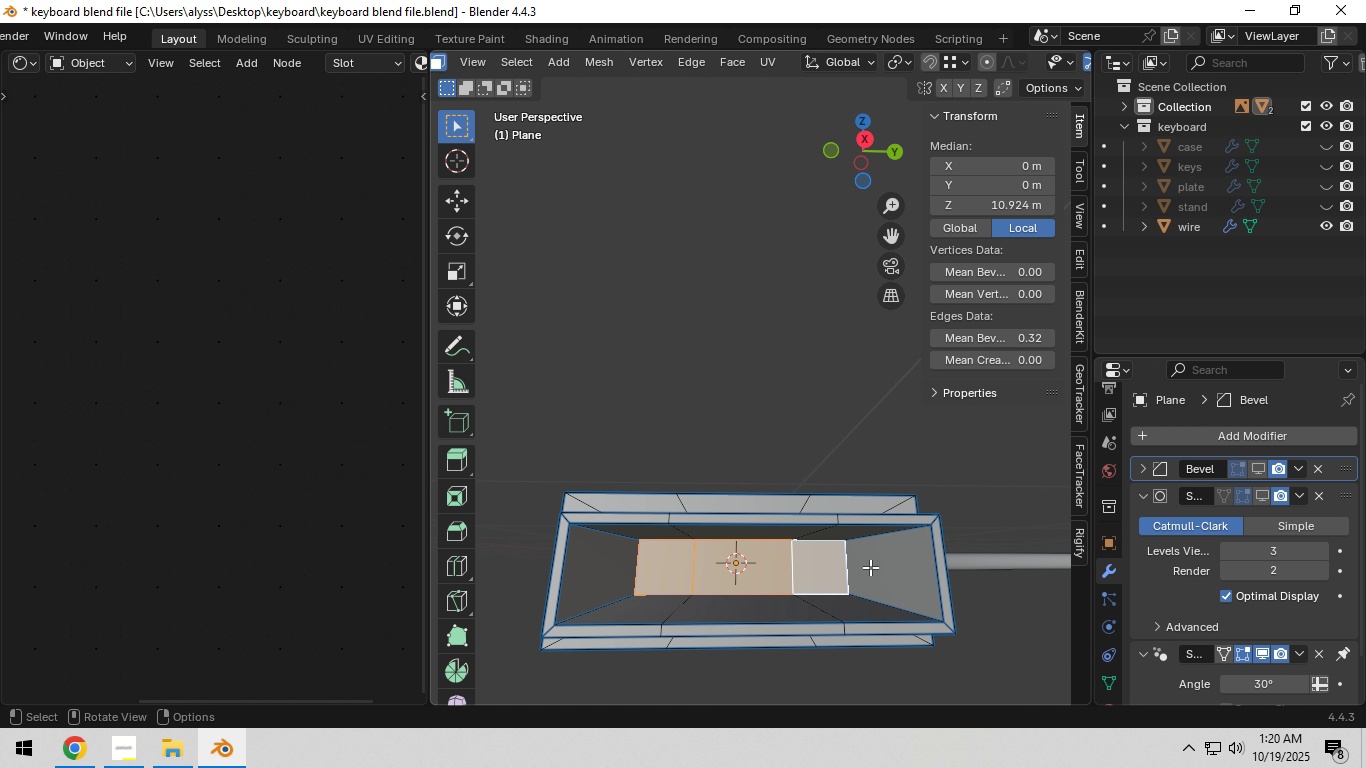 
key(I)
 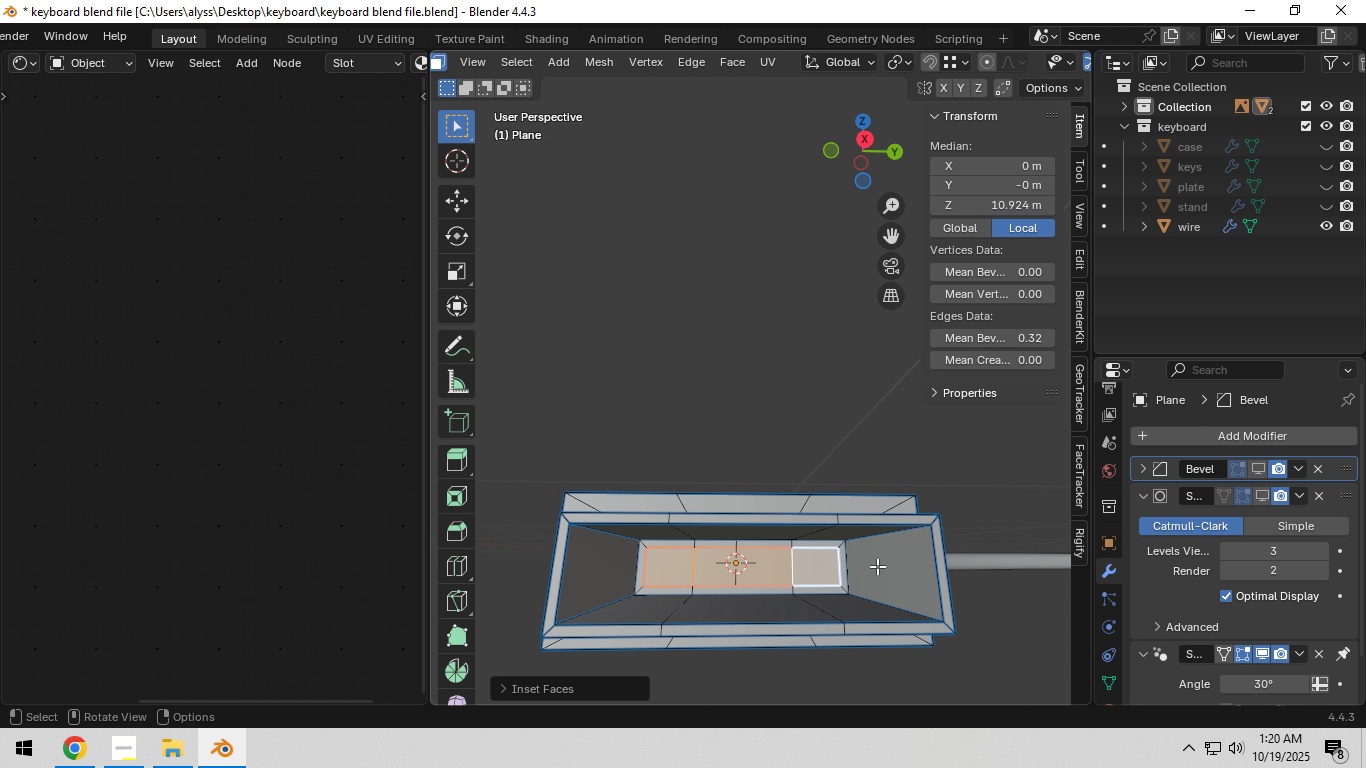 
left_click([877, 566])
 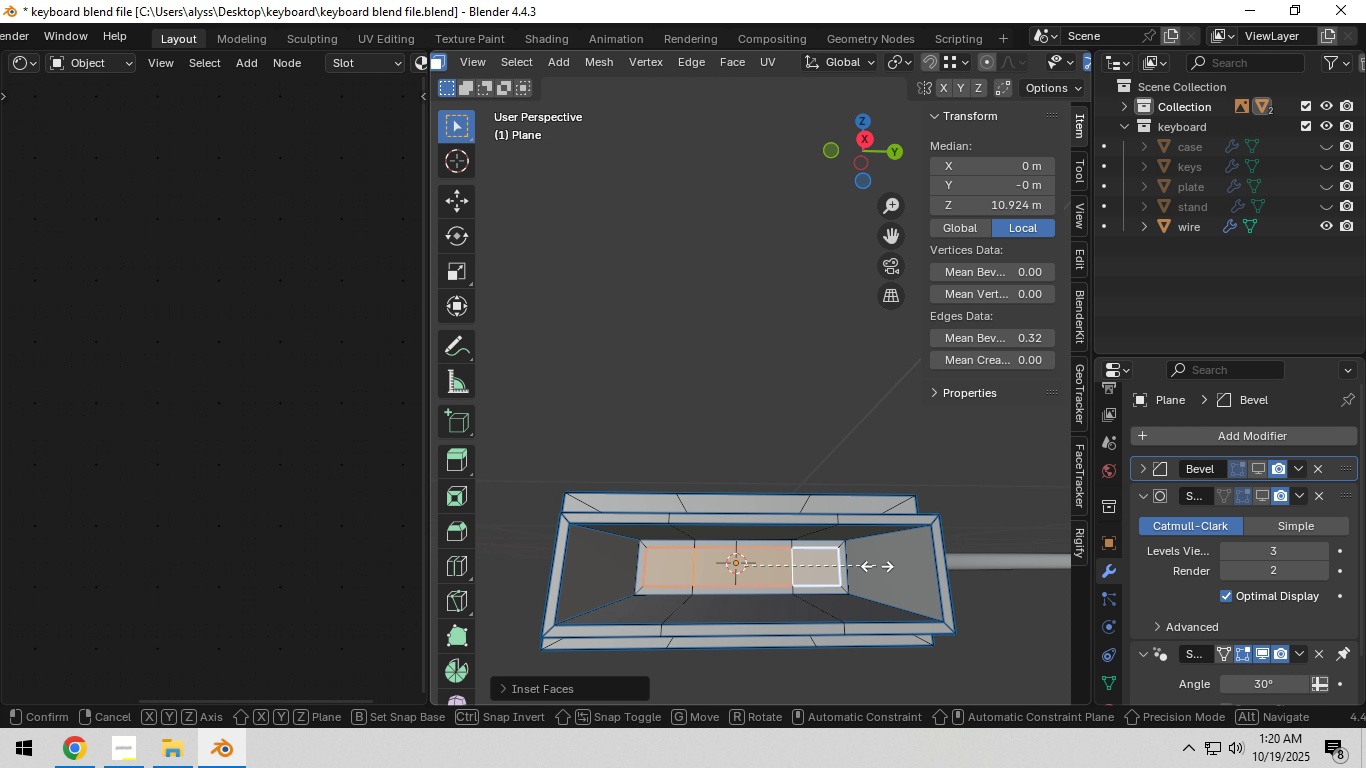 
key(S)
 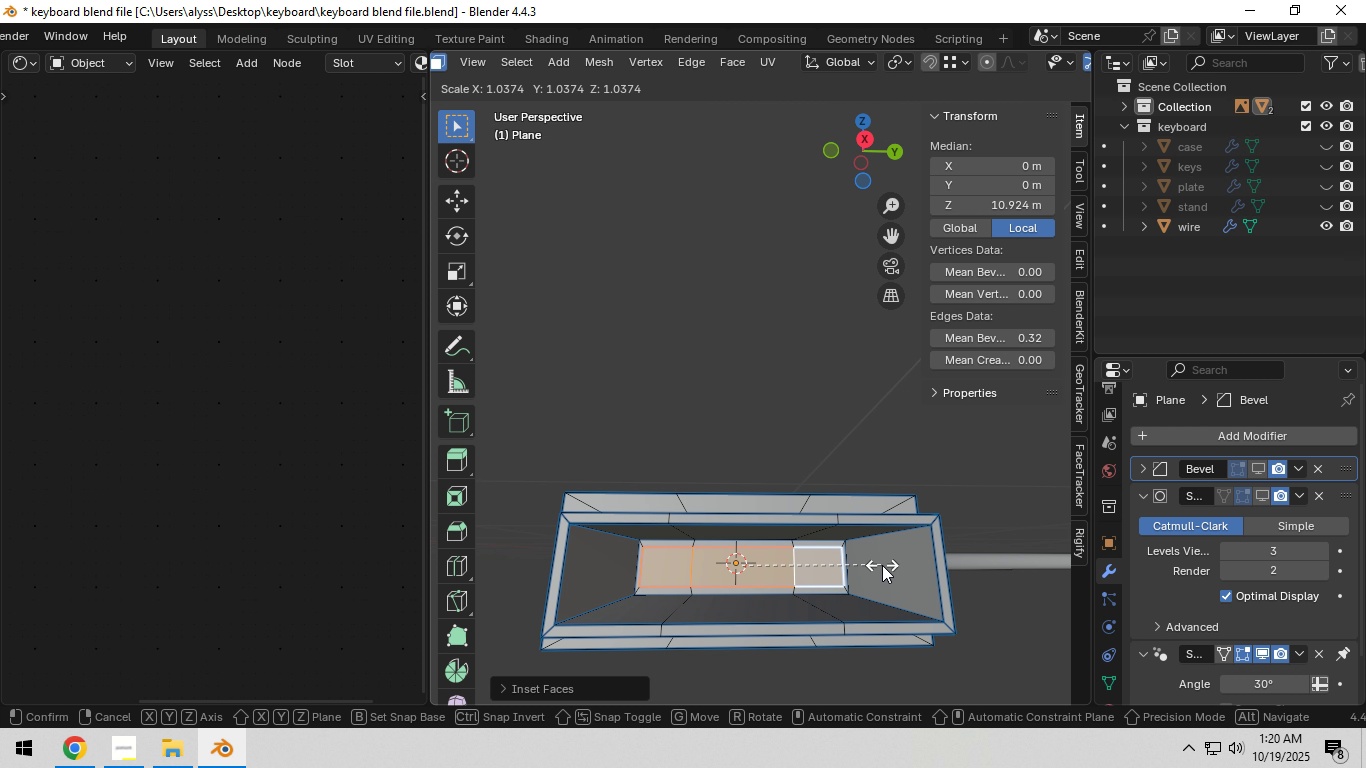 
key(Shift+X)
 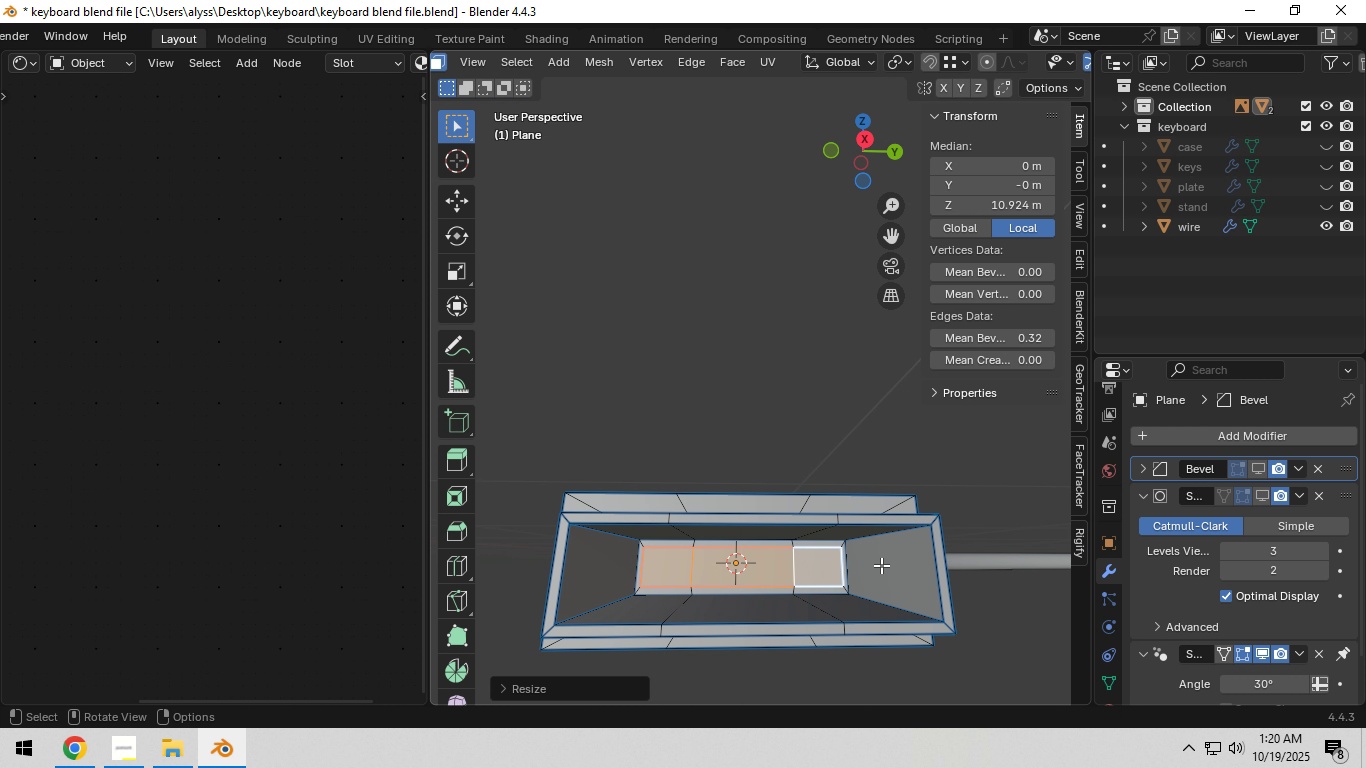 
left_click([881, 565])
 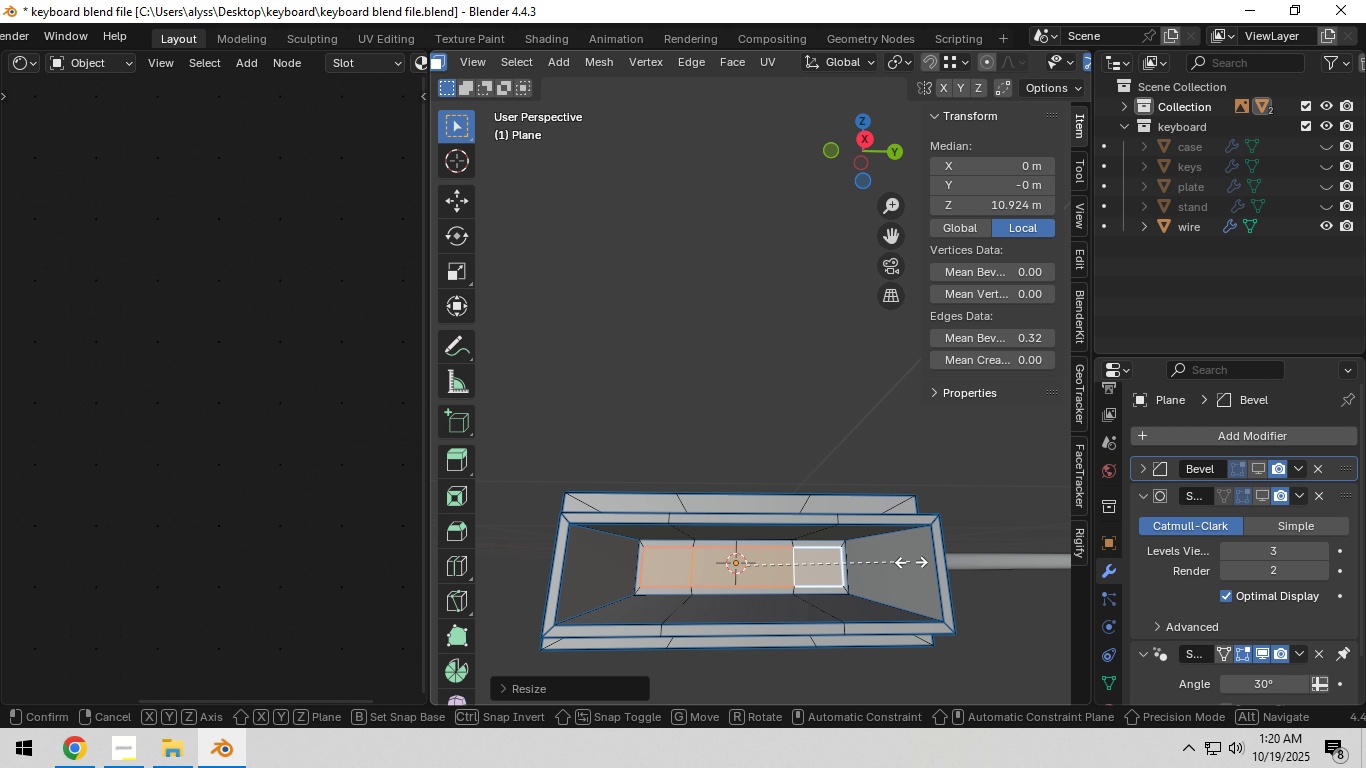 
type(sz)
 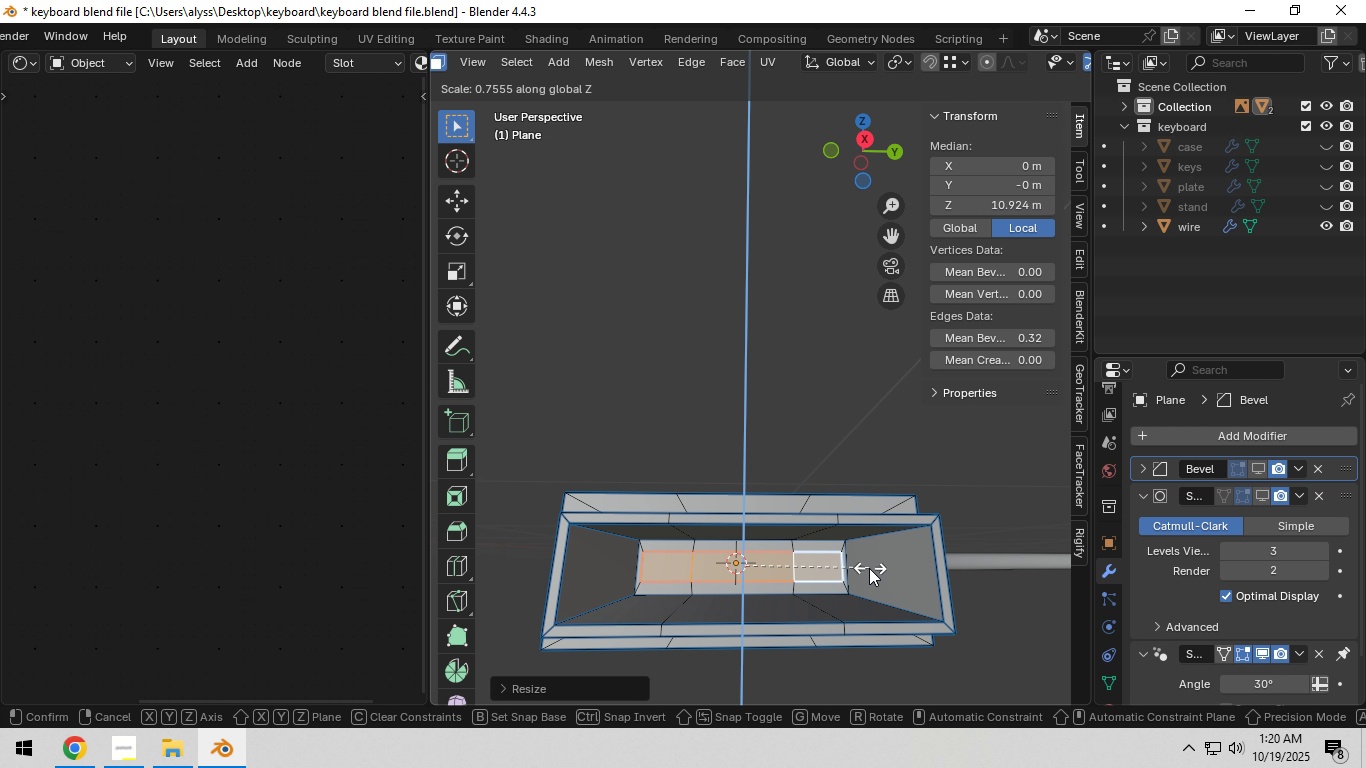 
left_click([868, 568])
 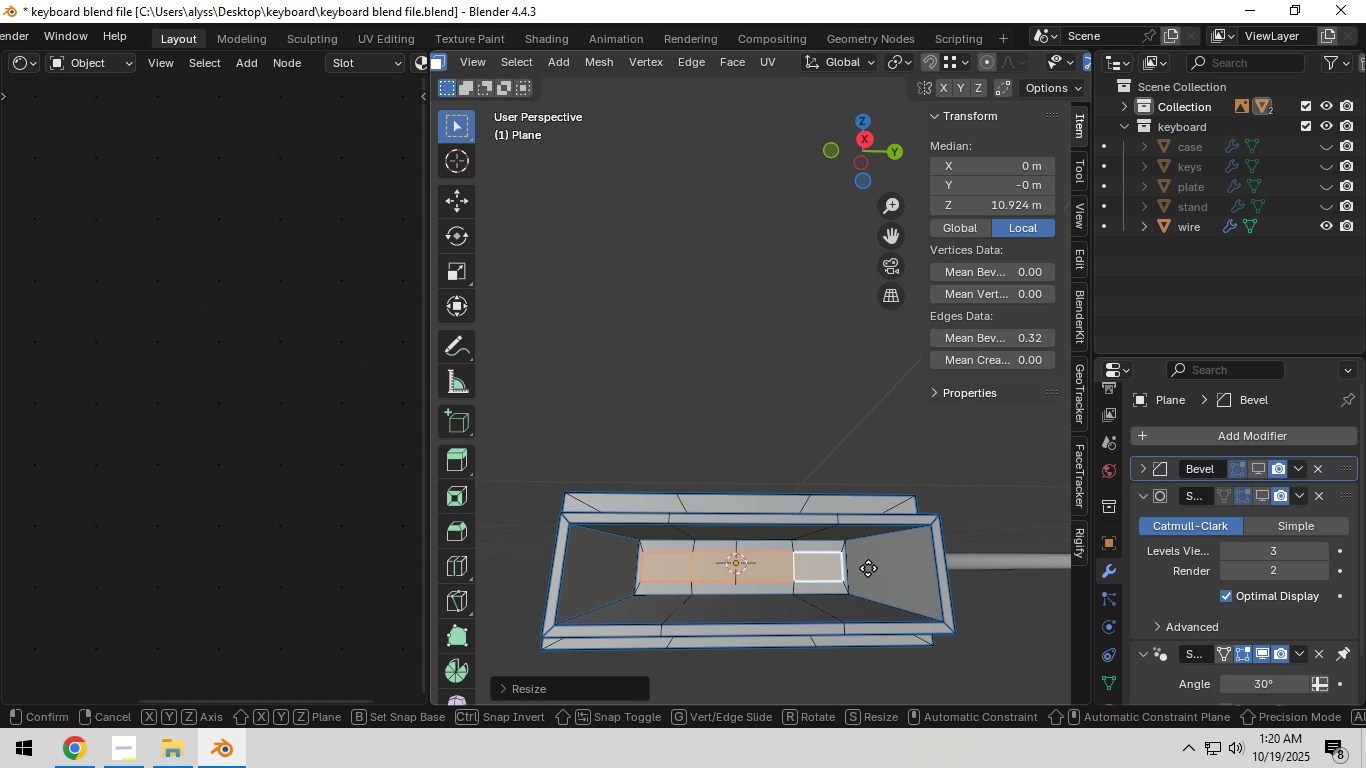 
type(gz)
 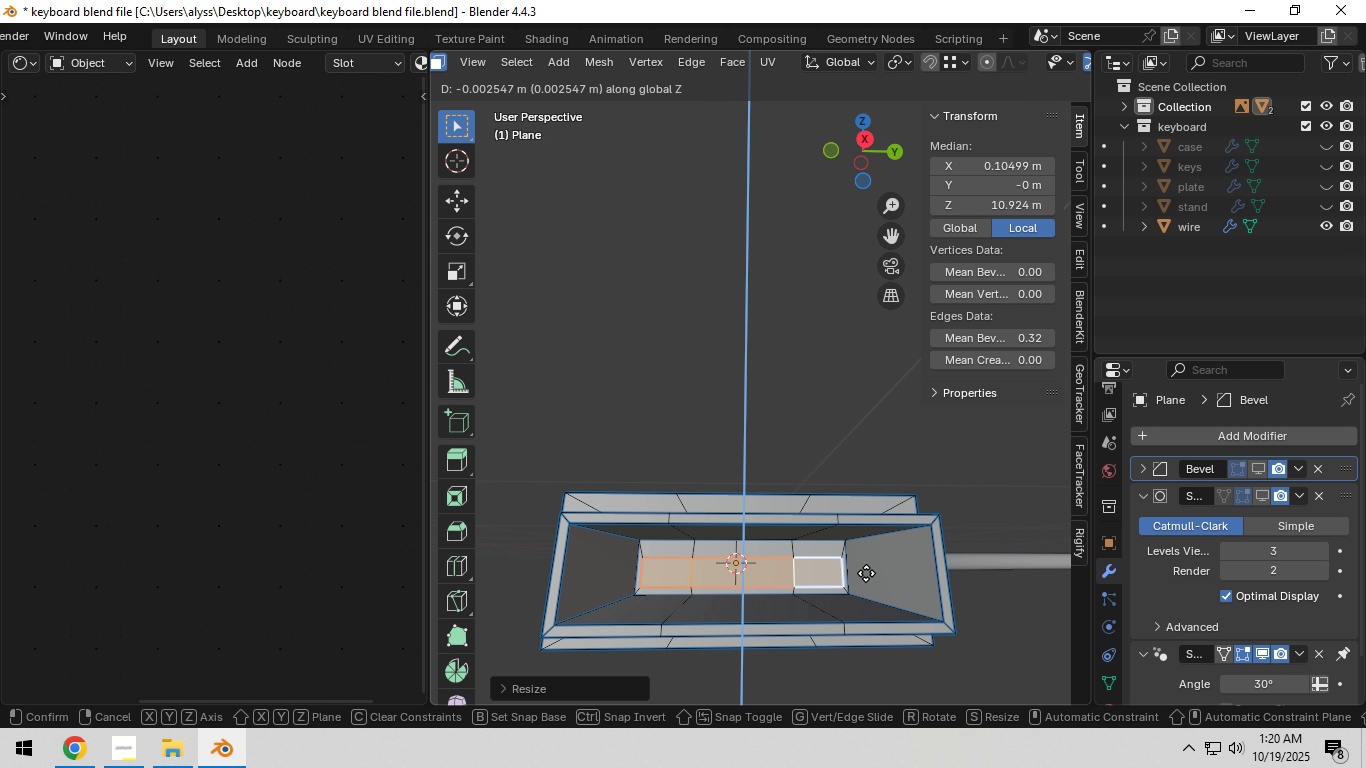 
left_click([866, 573])
 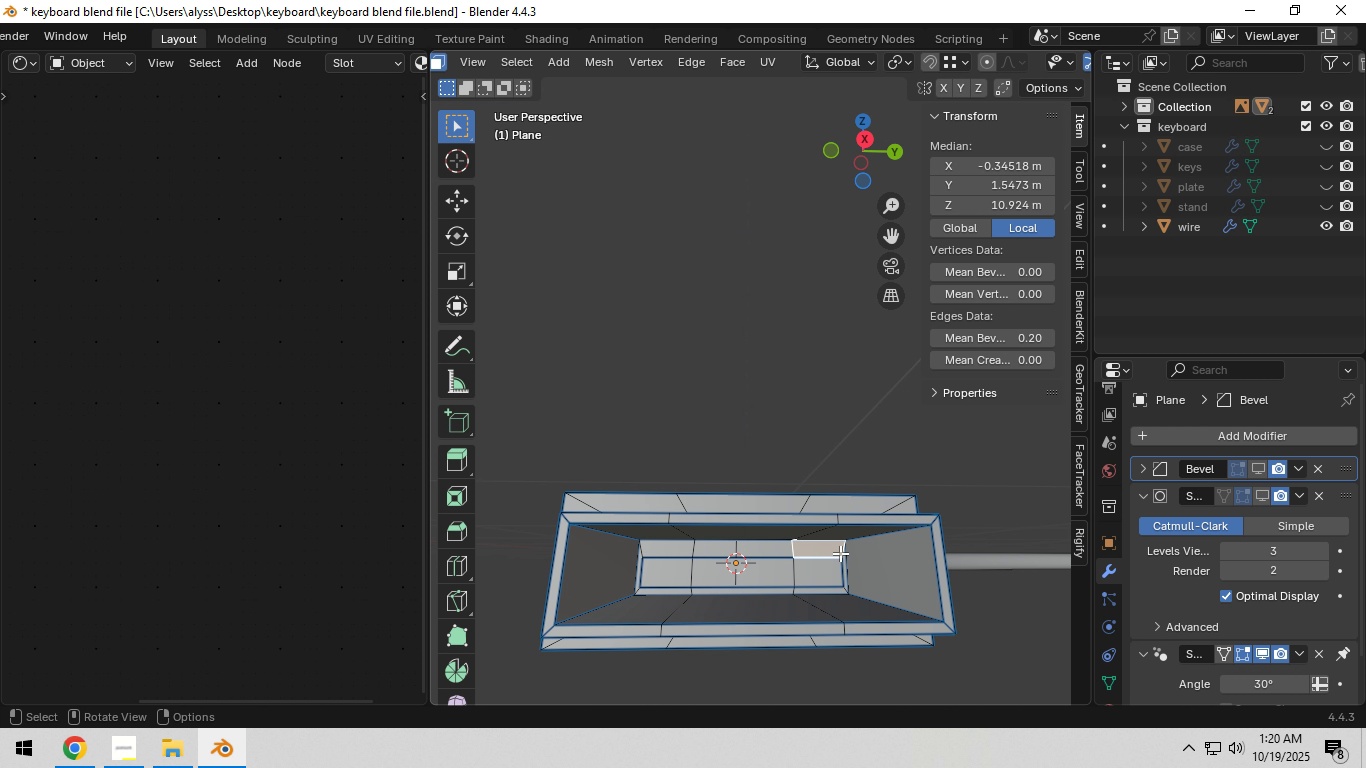 
left_click([840, 553])
 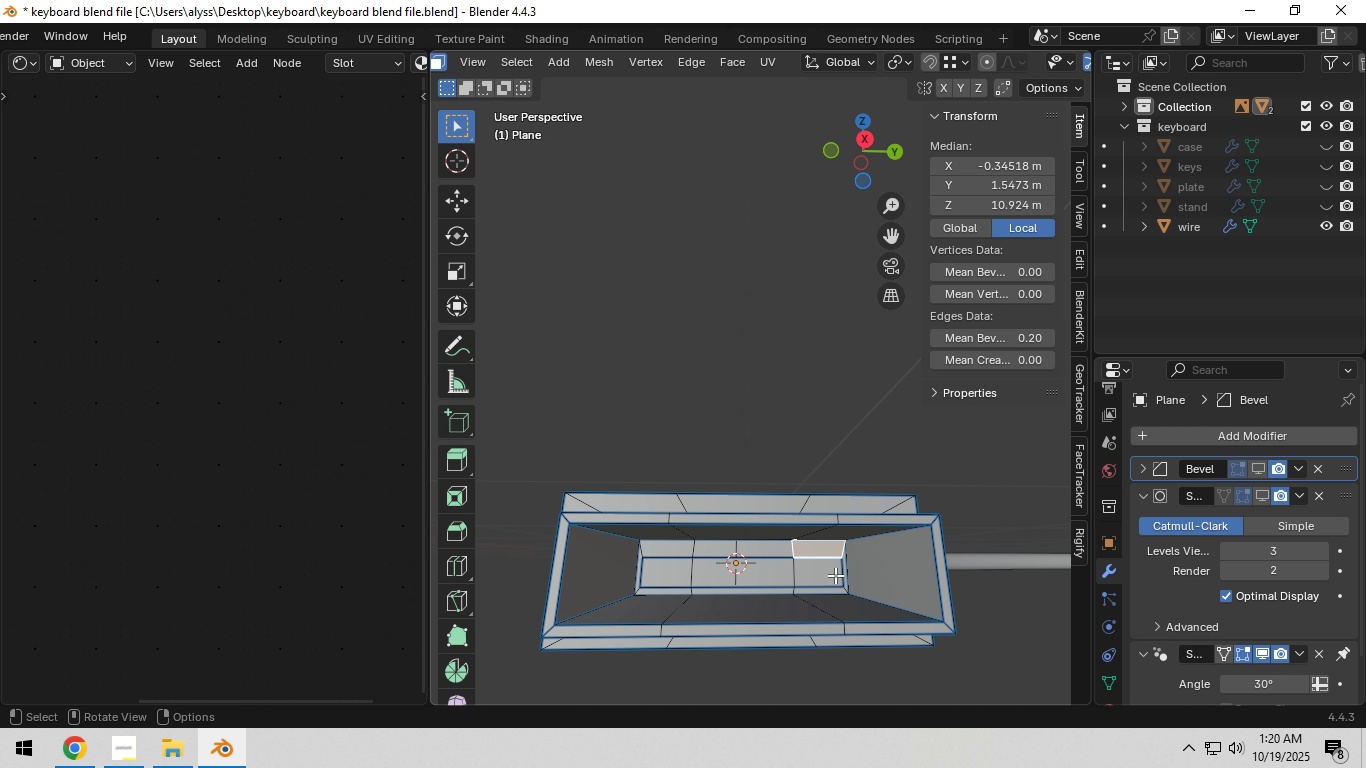 
key(2)
 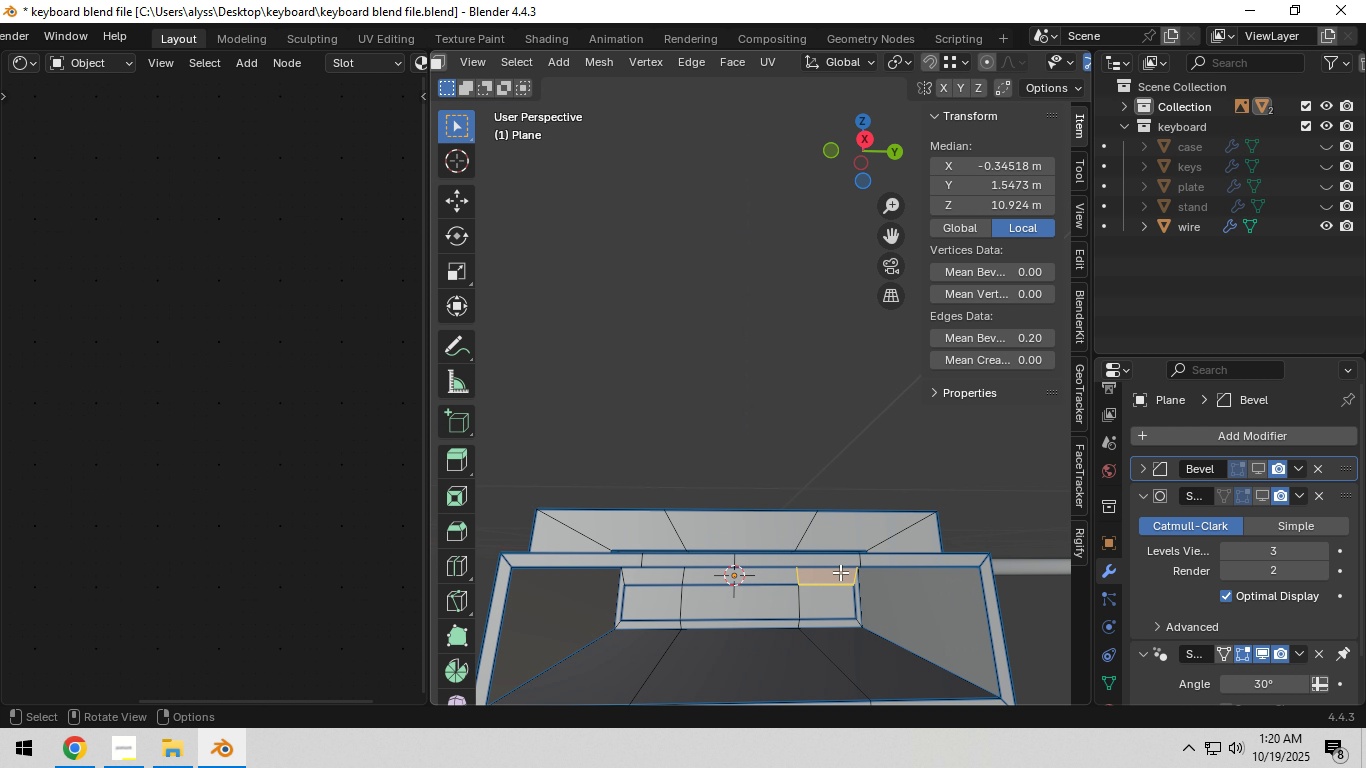 
scroll: coordinate [840, 572], scroll_direction: up, amount: 1.0
 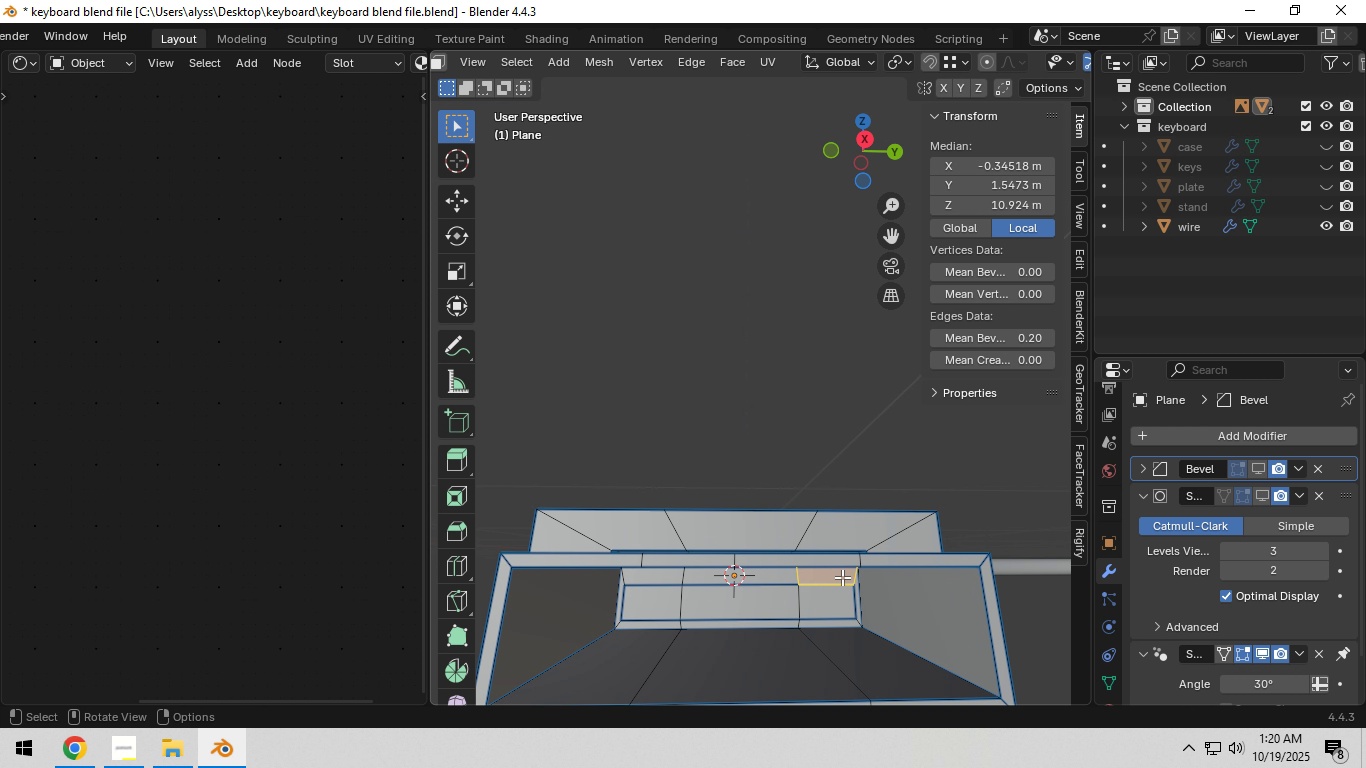 
key(Shift+ShiftLeft)
 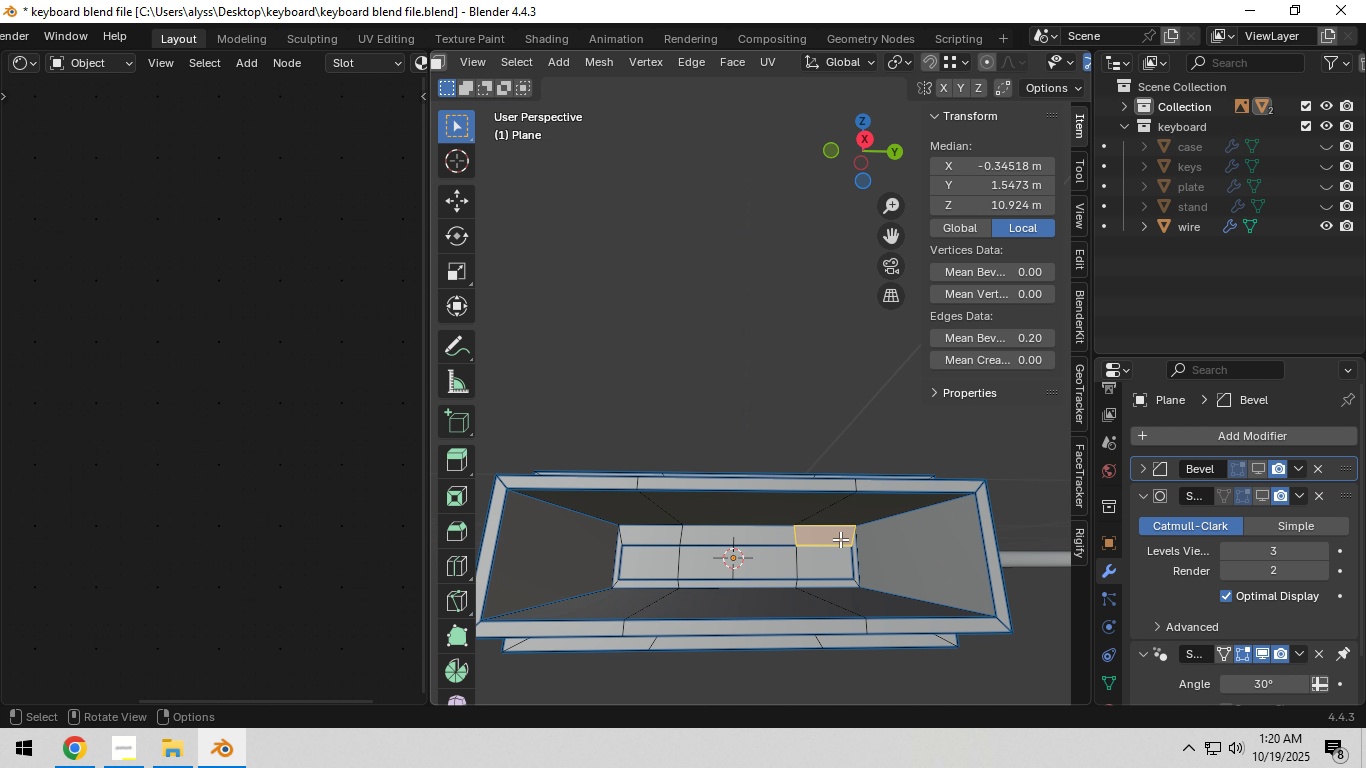 
key(2)
 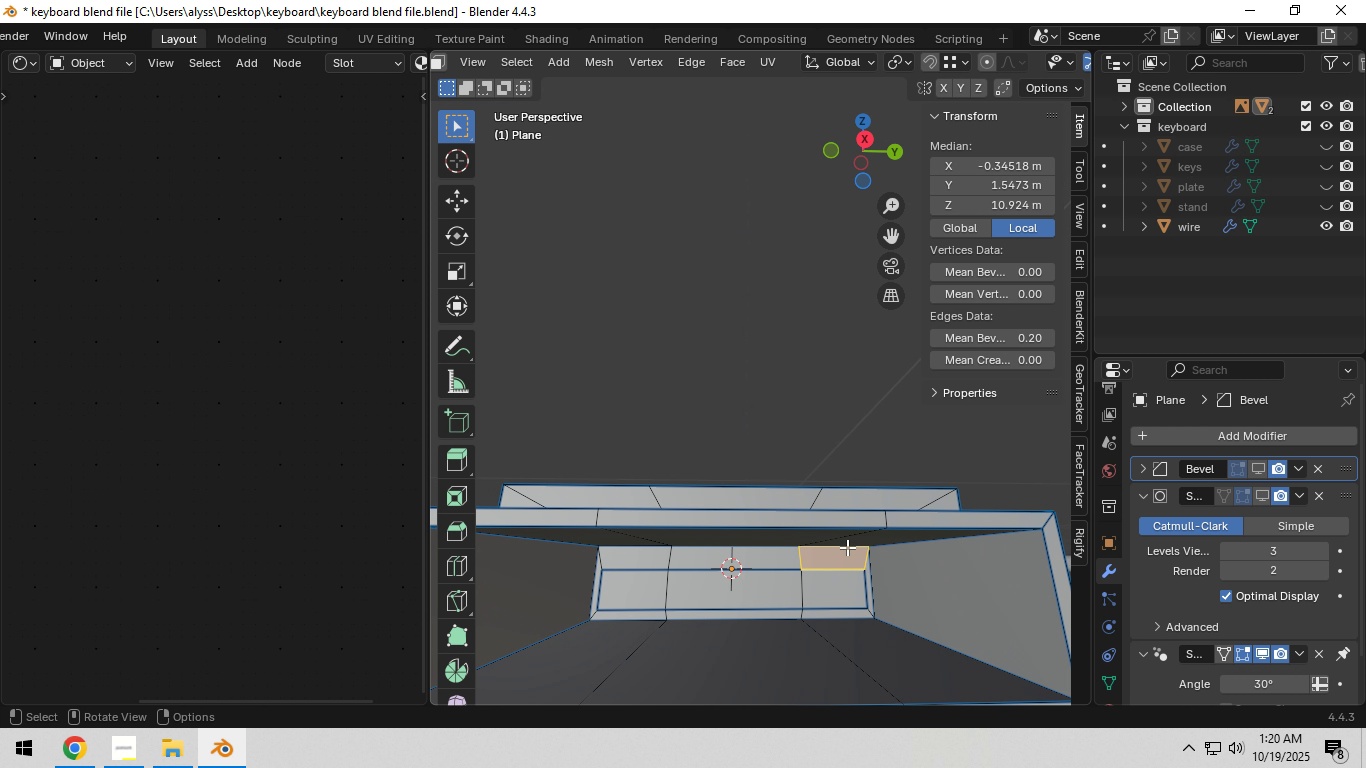 
scroll: coordinate [847, 547], scroll_direction: up, amount: 1.0
 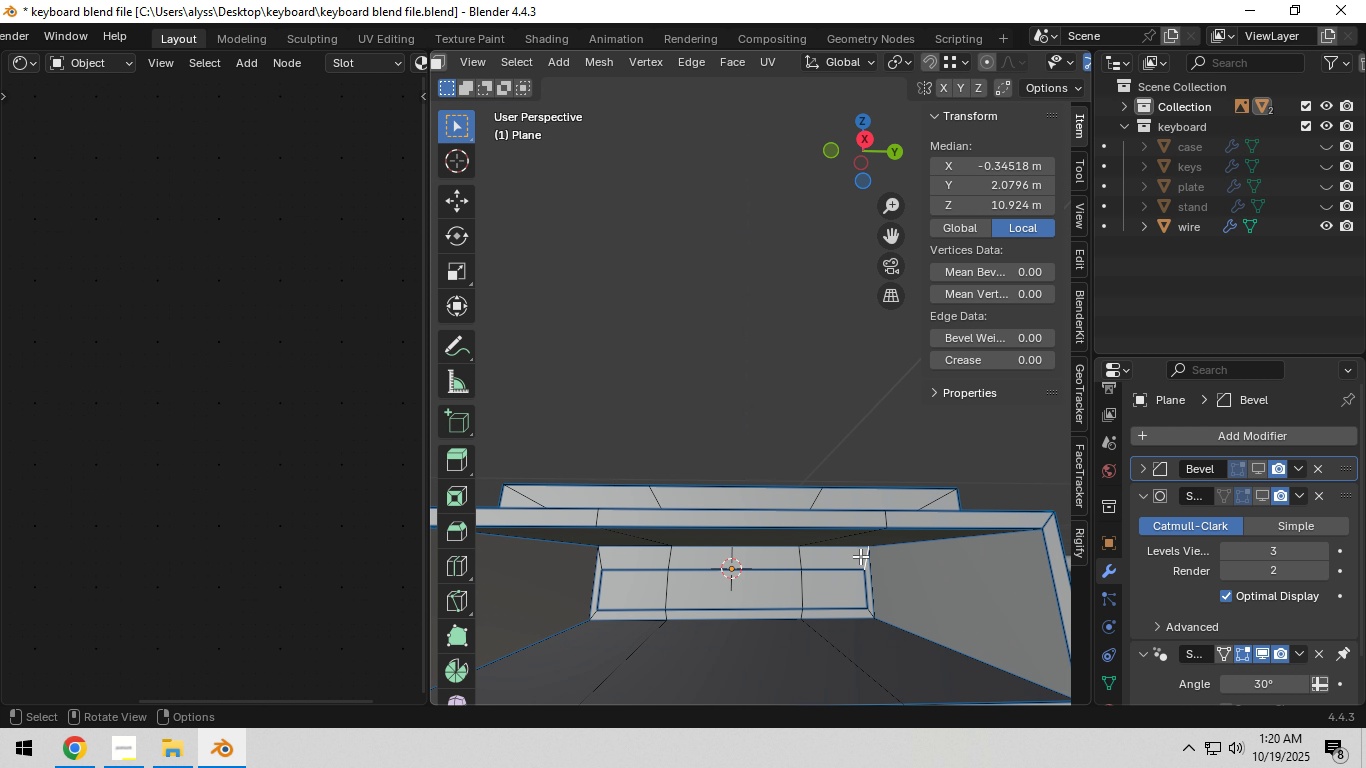 
left_click([860, 556])
 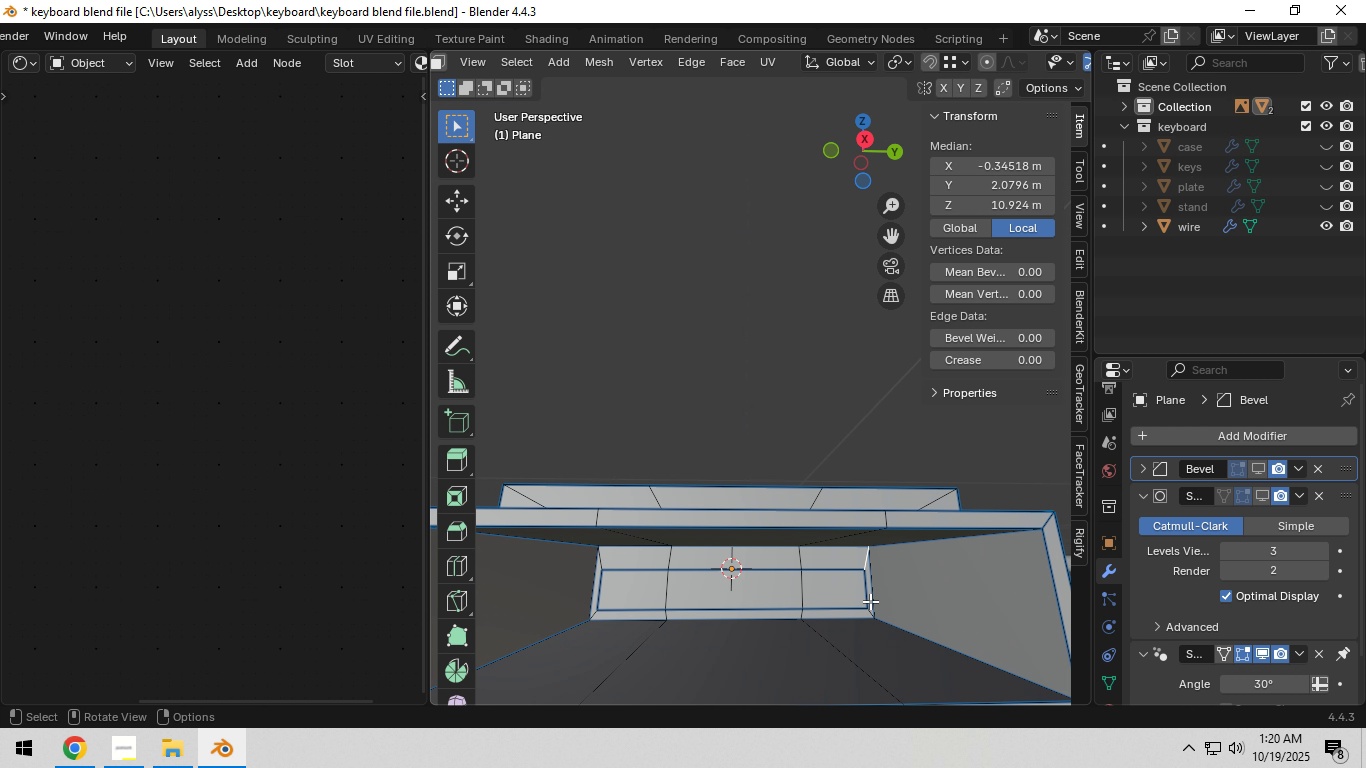 
hold_key(key=ShiftLeft, duration=1.5)
left_click([869, 608])
 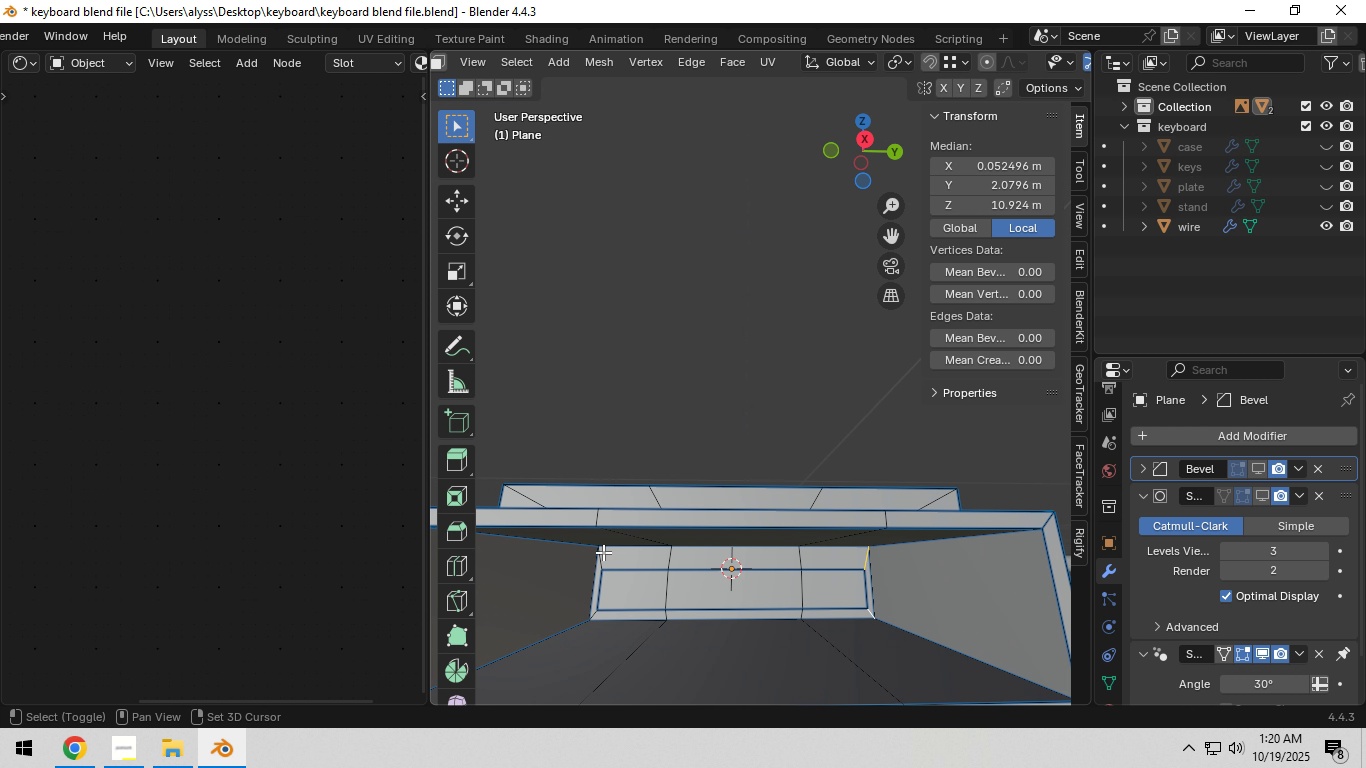 
hold_key(key=ShiftLeft, duration=1.43)
left_click([606, 558])
 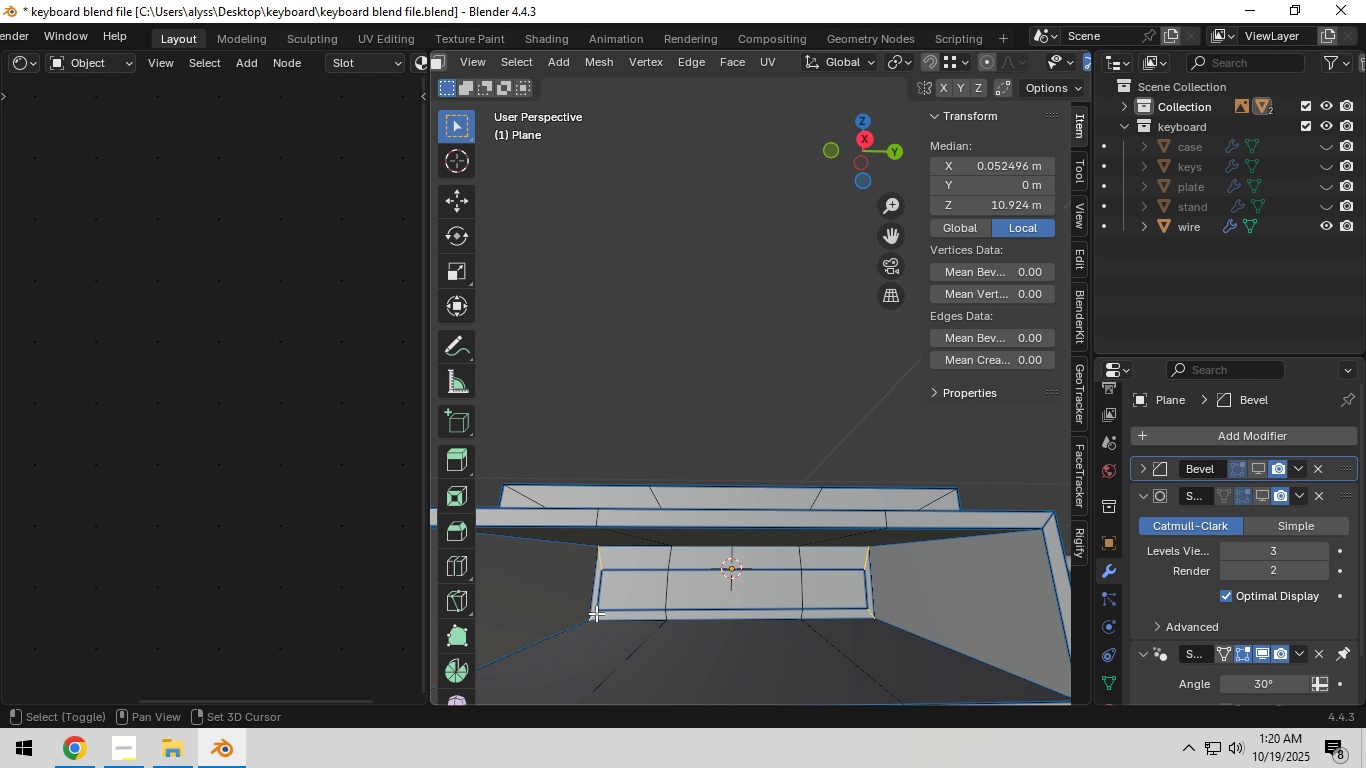 
left_click([595, 613])
 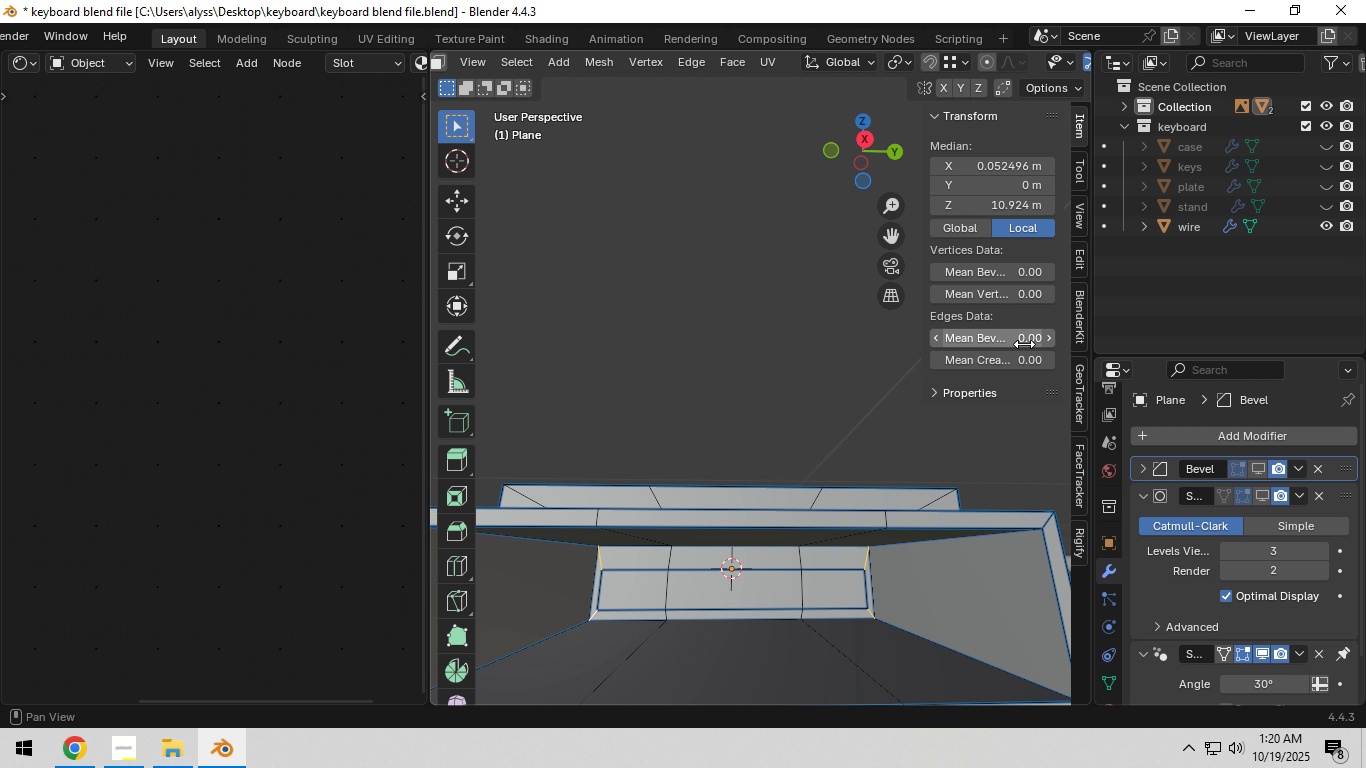 
double_click([1024, 342])
 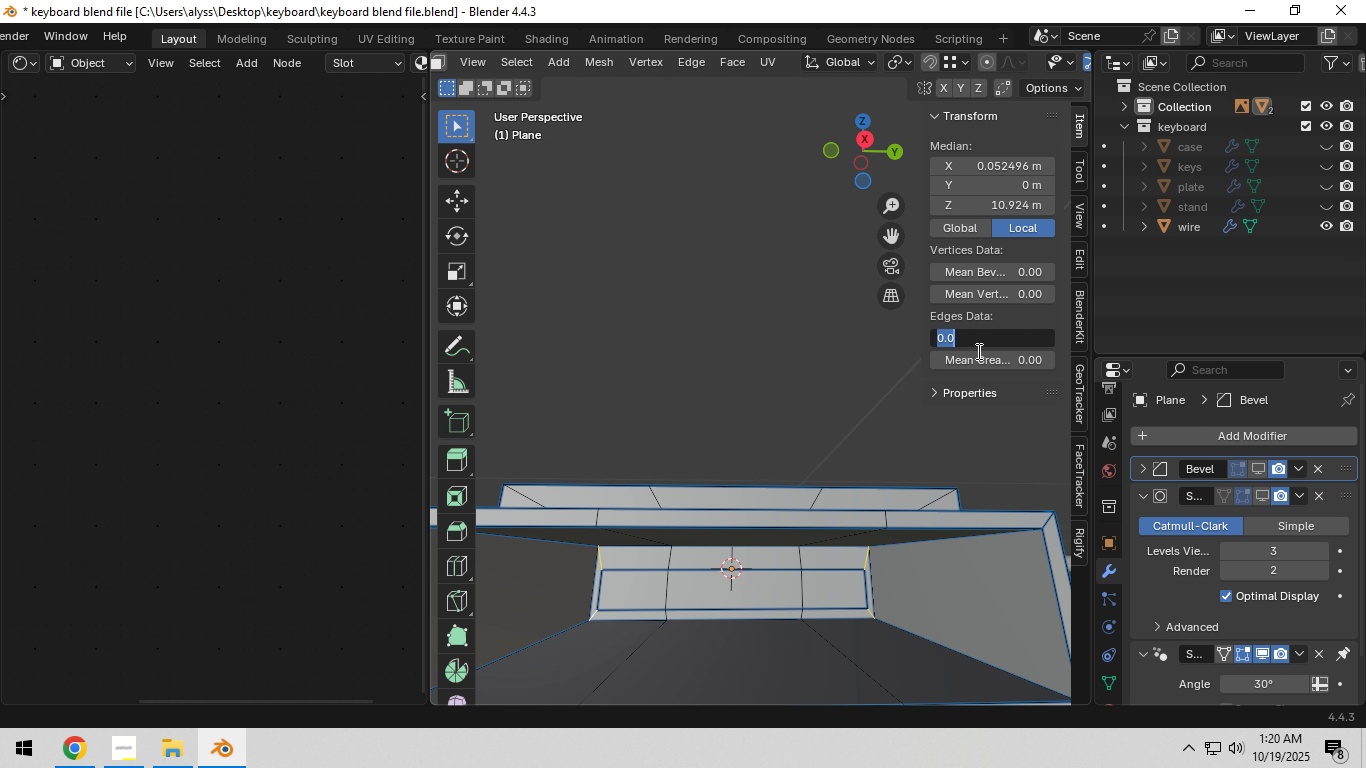 
left_click([1001, 323])
 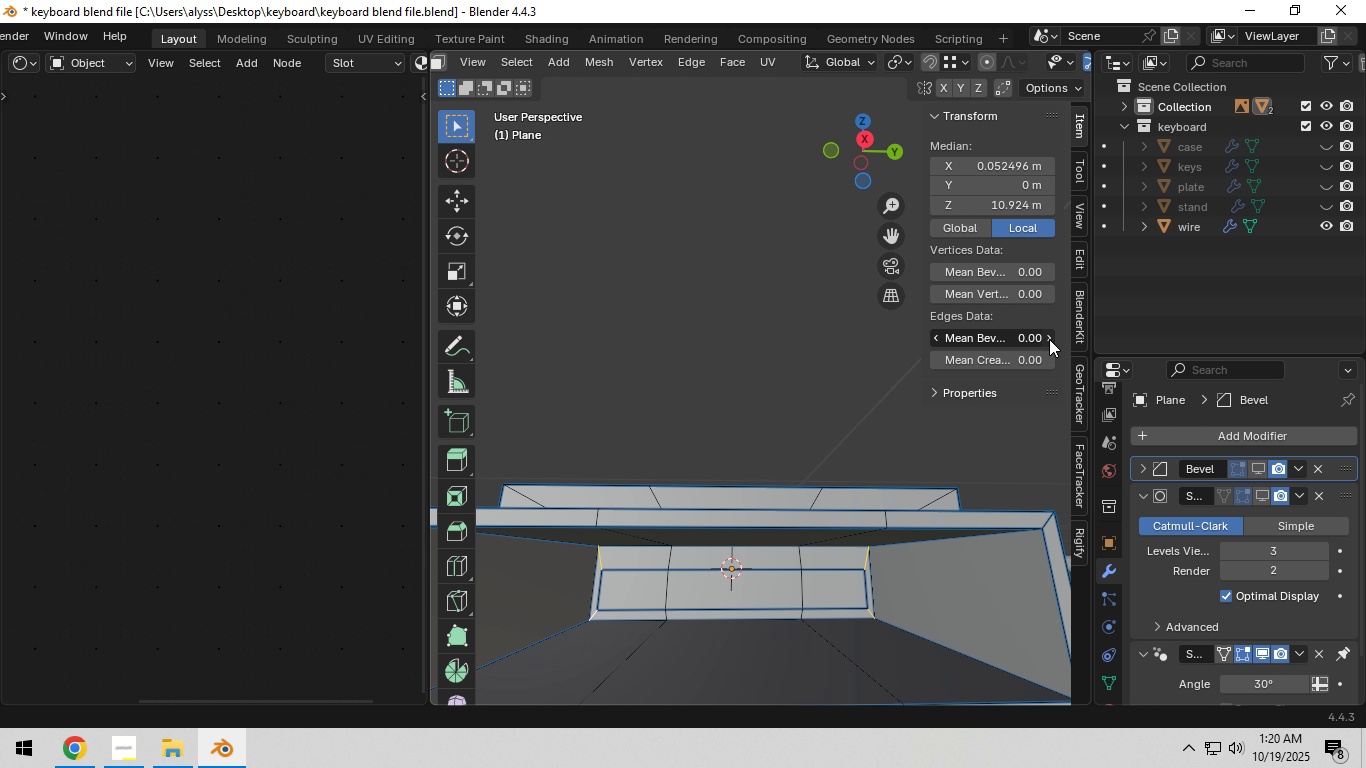 
left_click([1049, 339])
 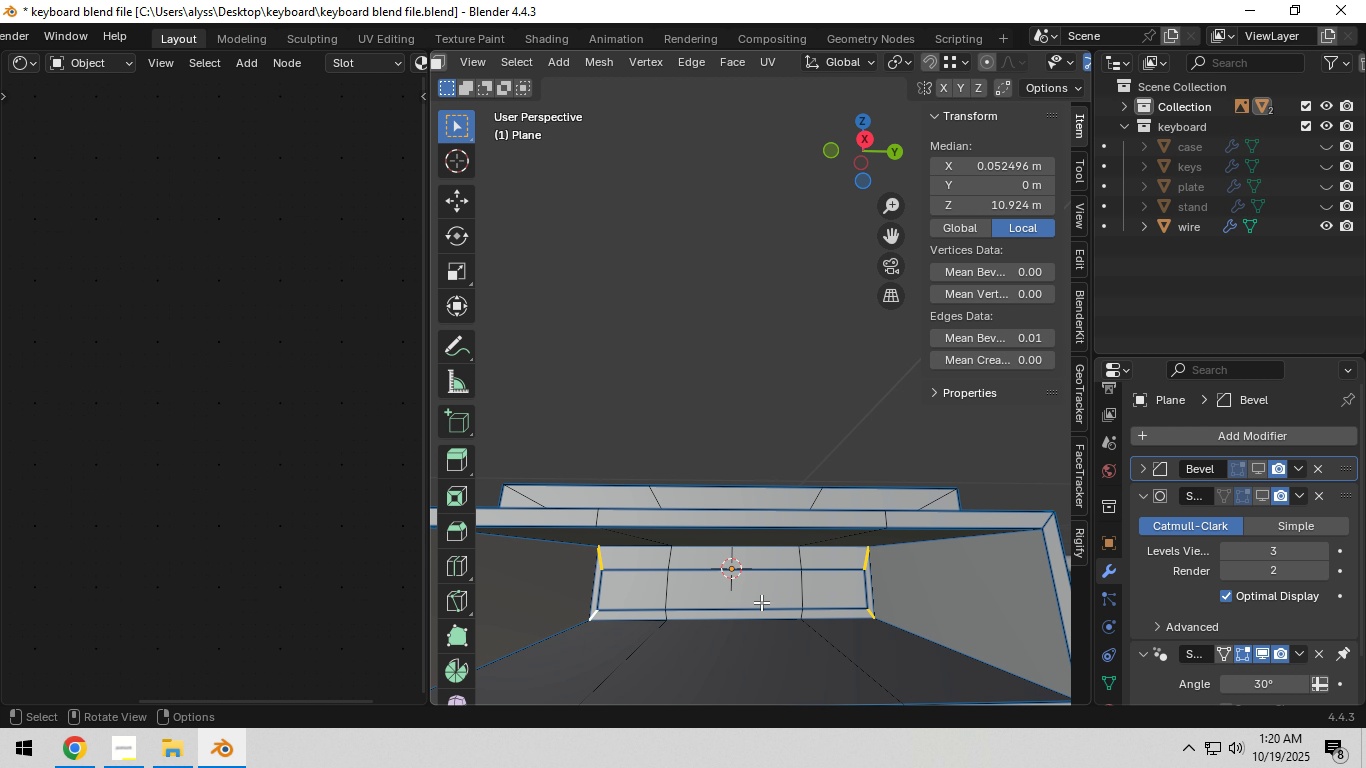 
key(3)
 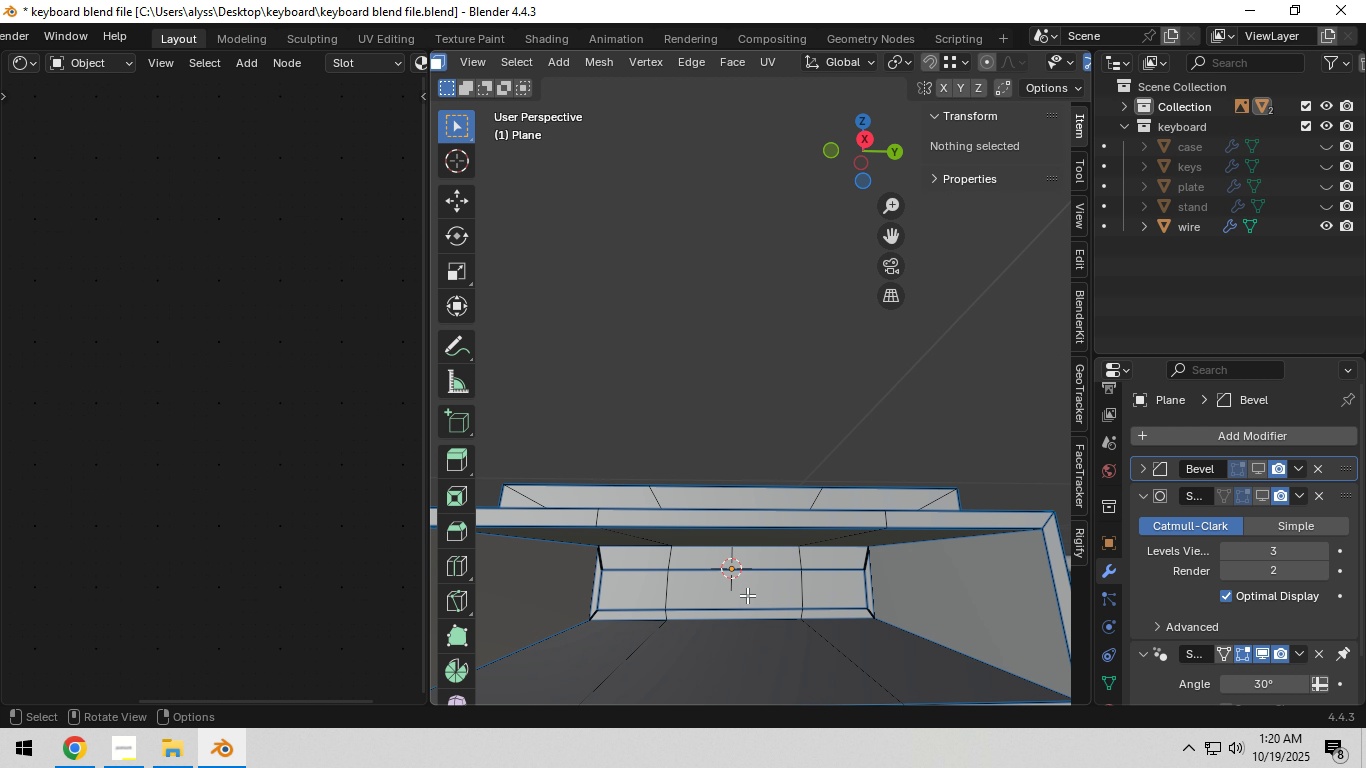 
left_click([747, 595])
 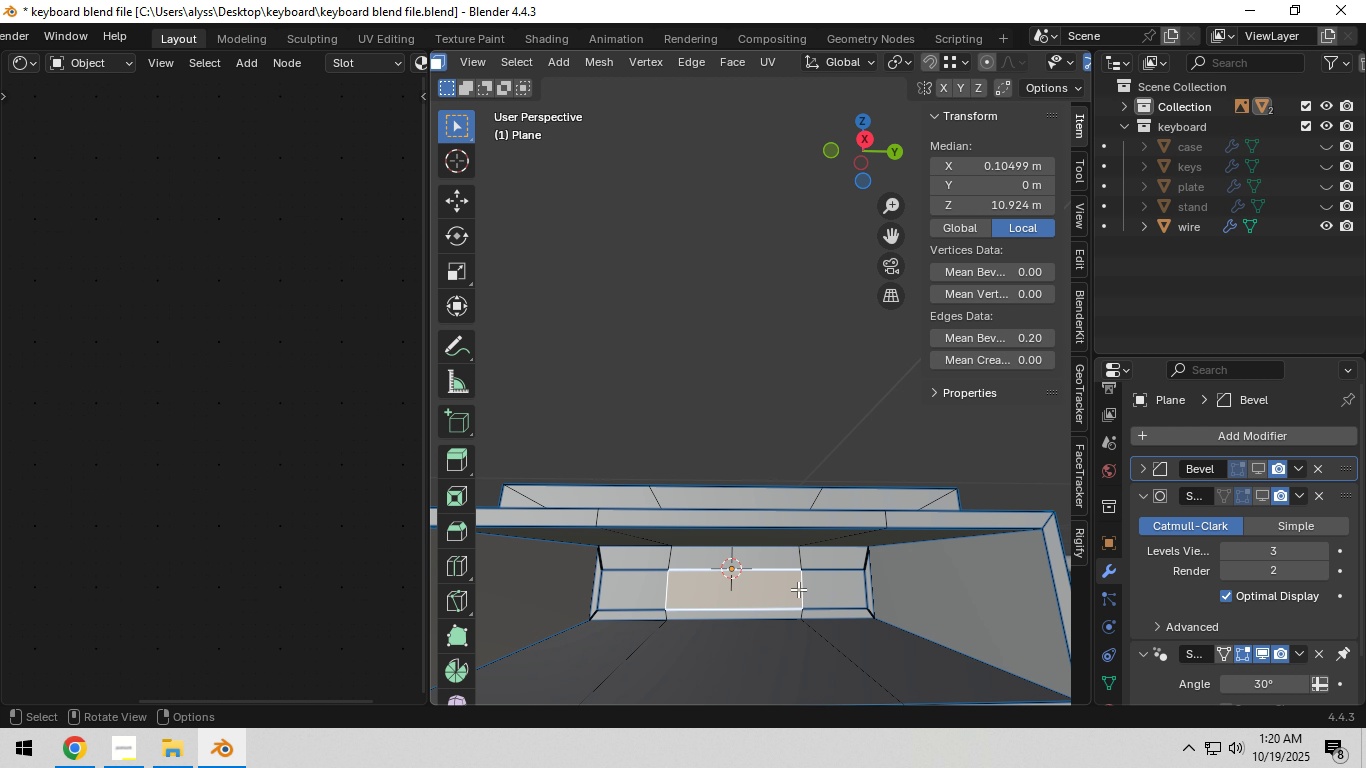 
hold_key(key=ShiftLeft, duration=0.92)
left_click([818, 589])
 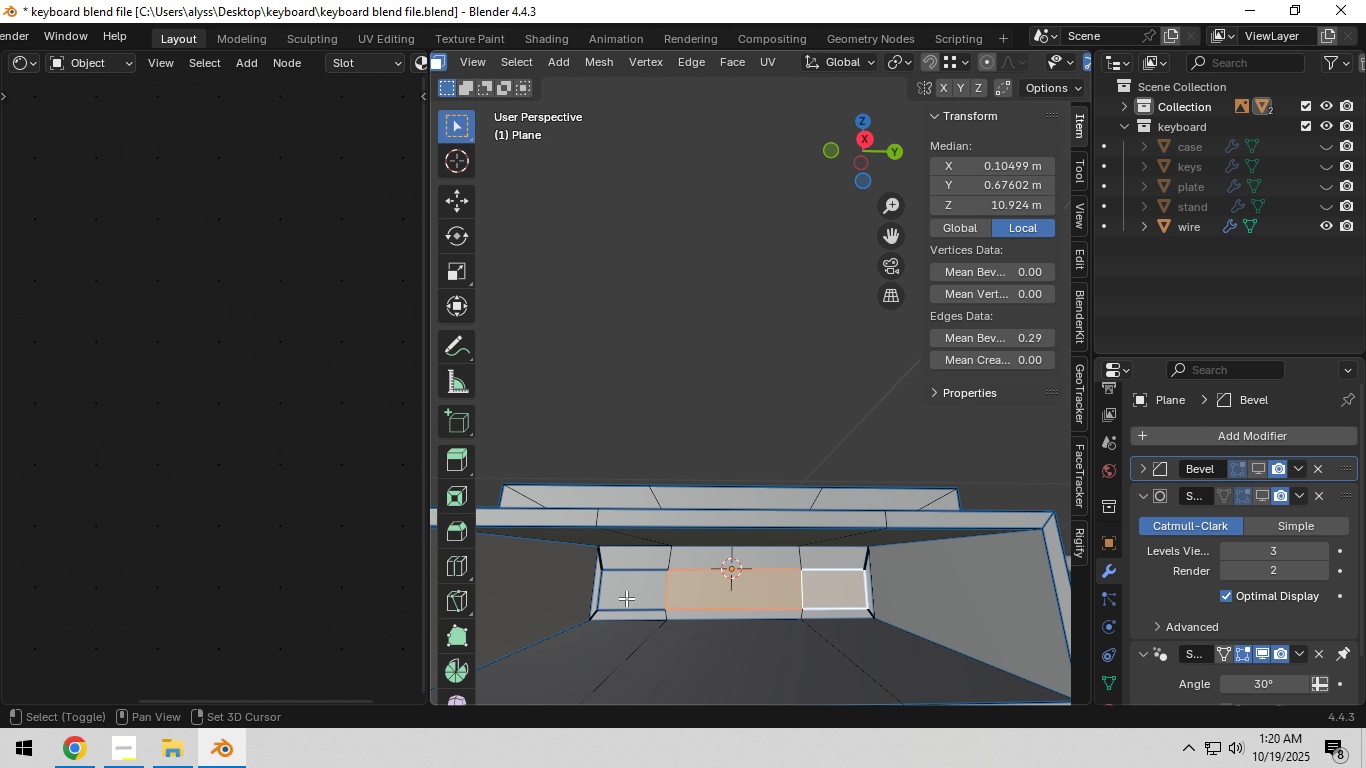 
left_click([626, 598])
 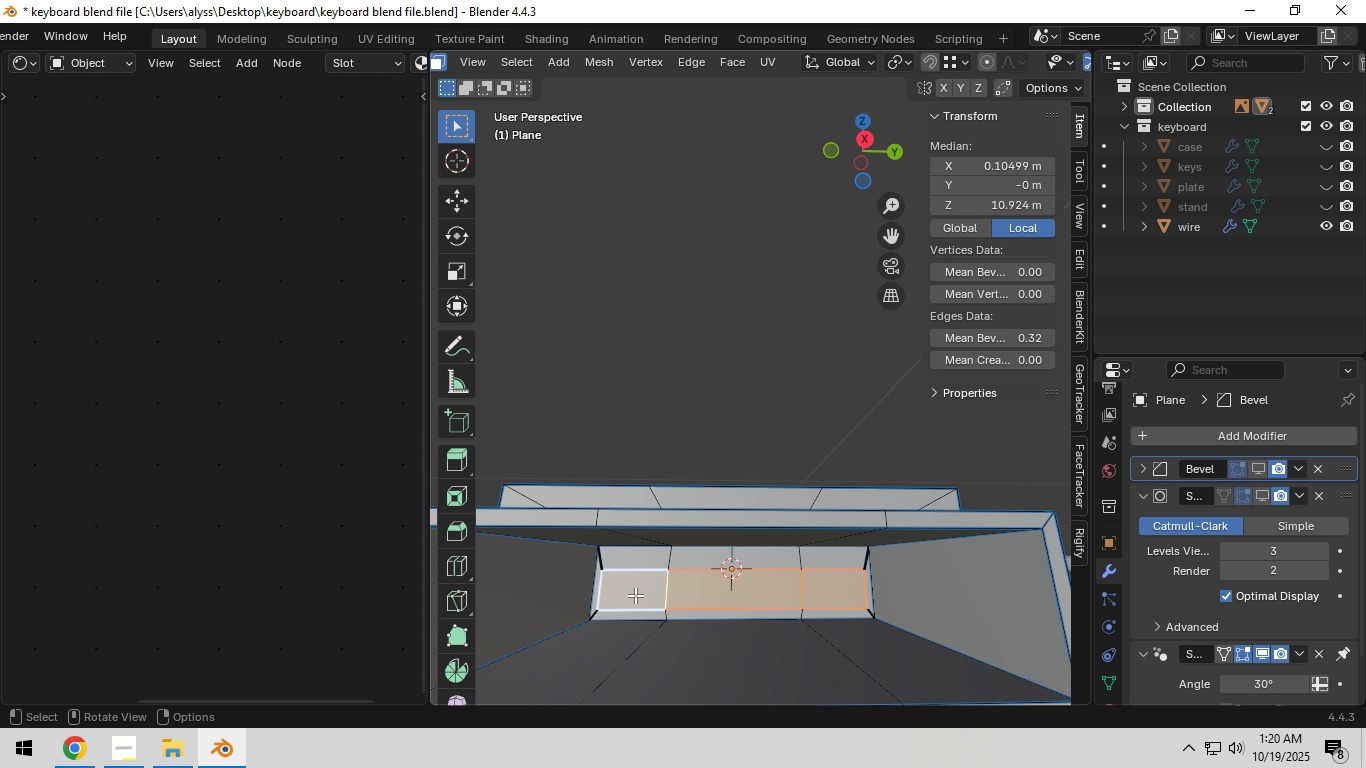 
scroll: coordinate [638, 593], scroll_direction: down, amount: 3.0
 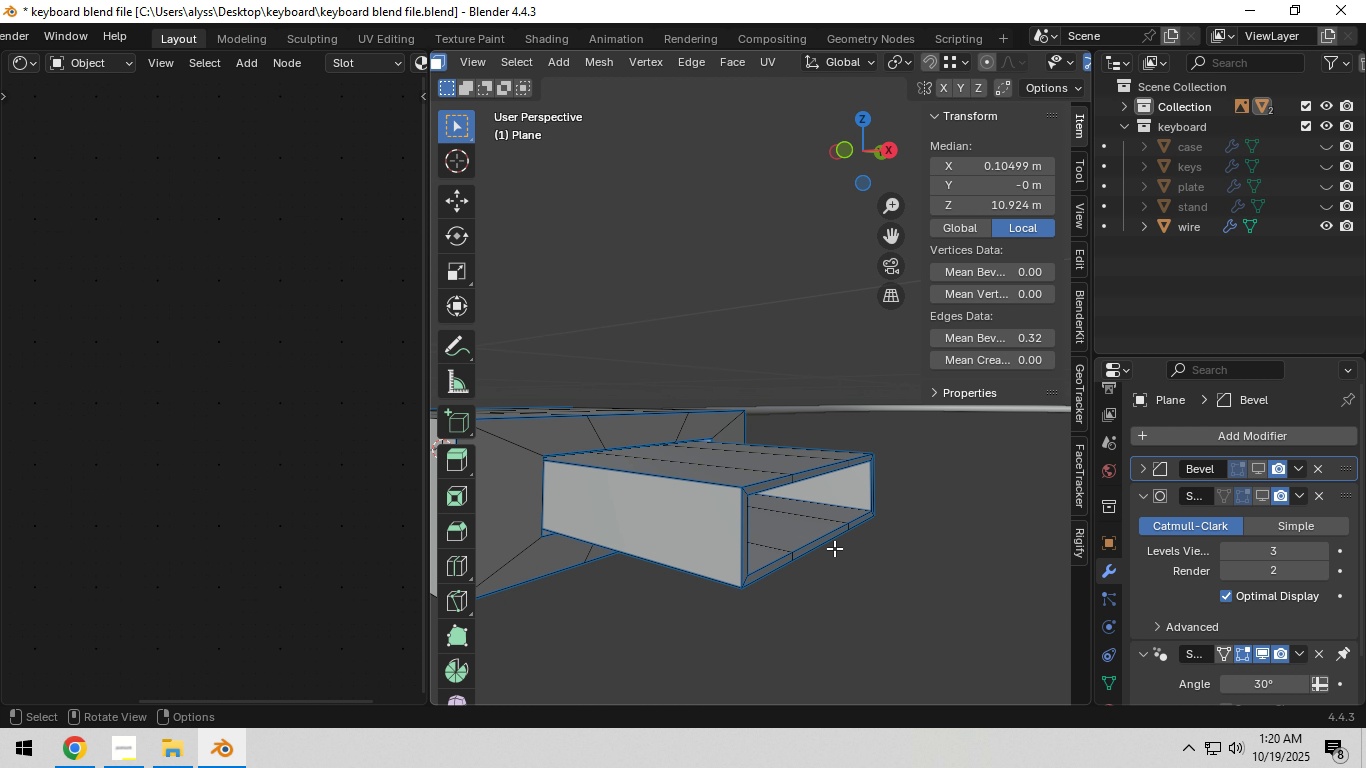 
key(E)
 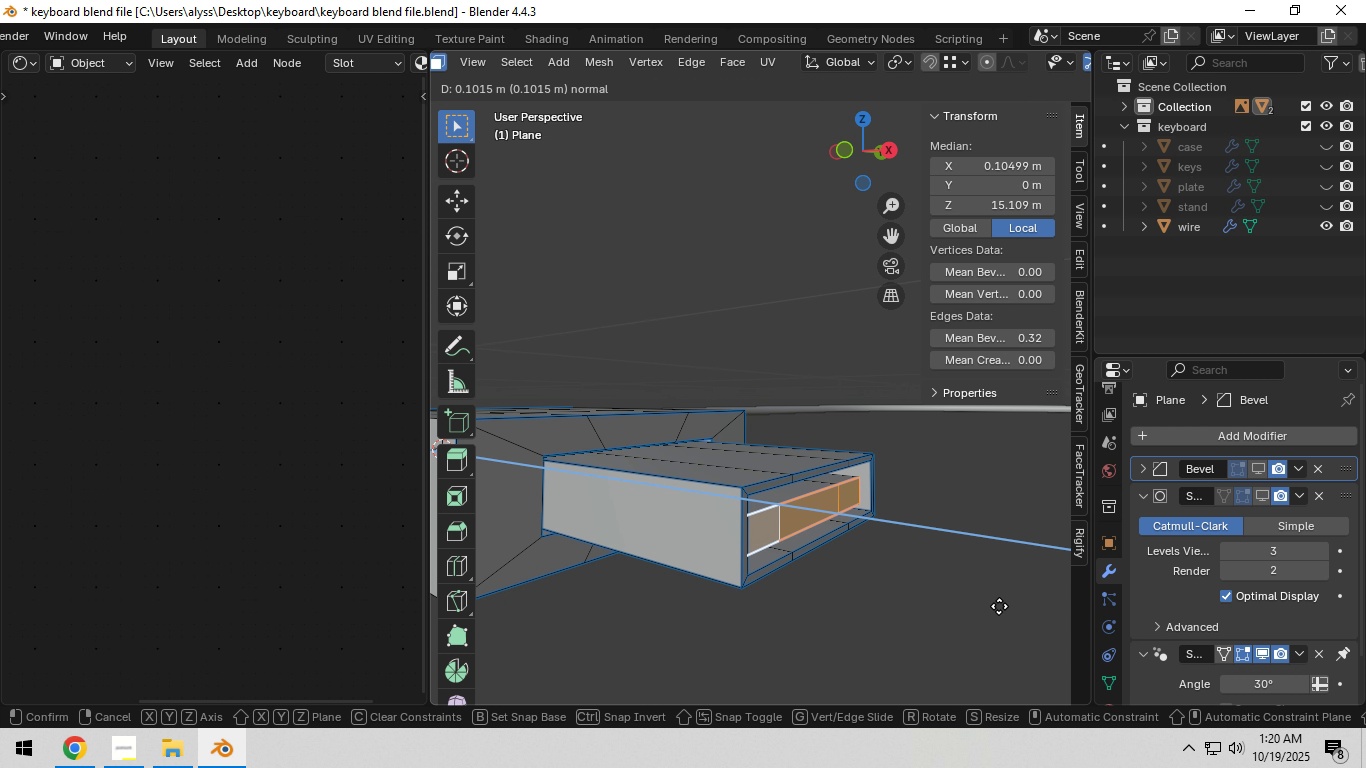 
left_click([999, 606])
 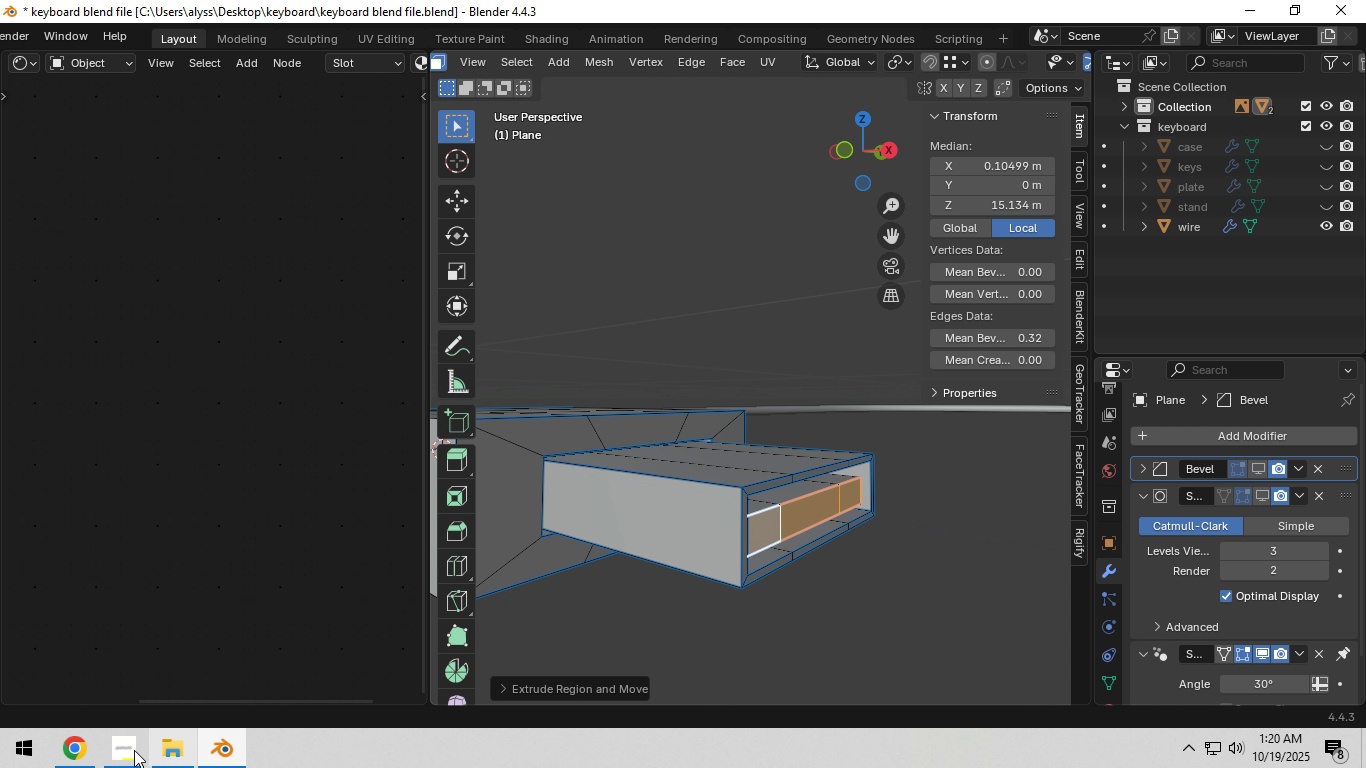 
left_click([91, 753])
 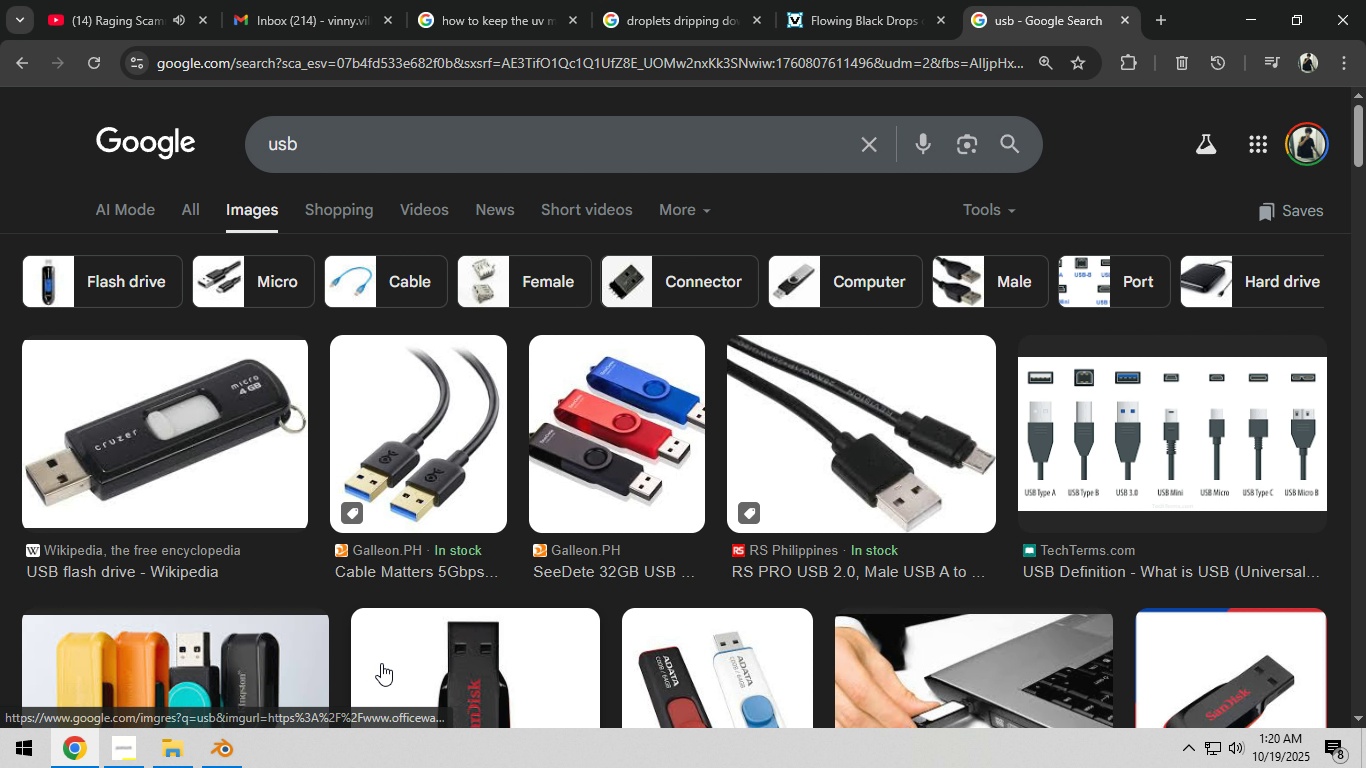 
key(Alt+AltLeft)
 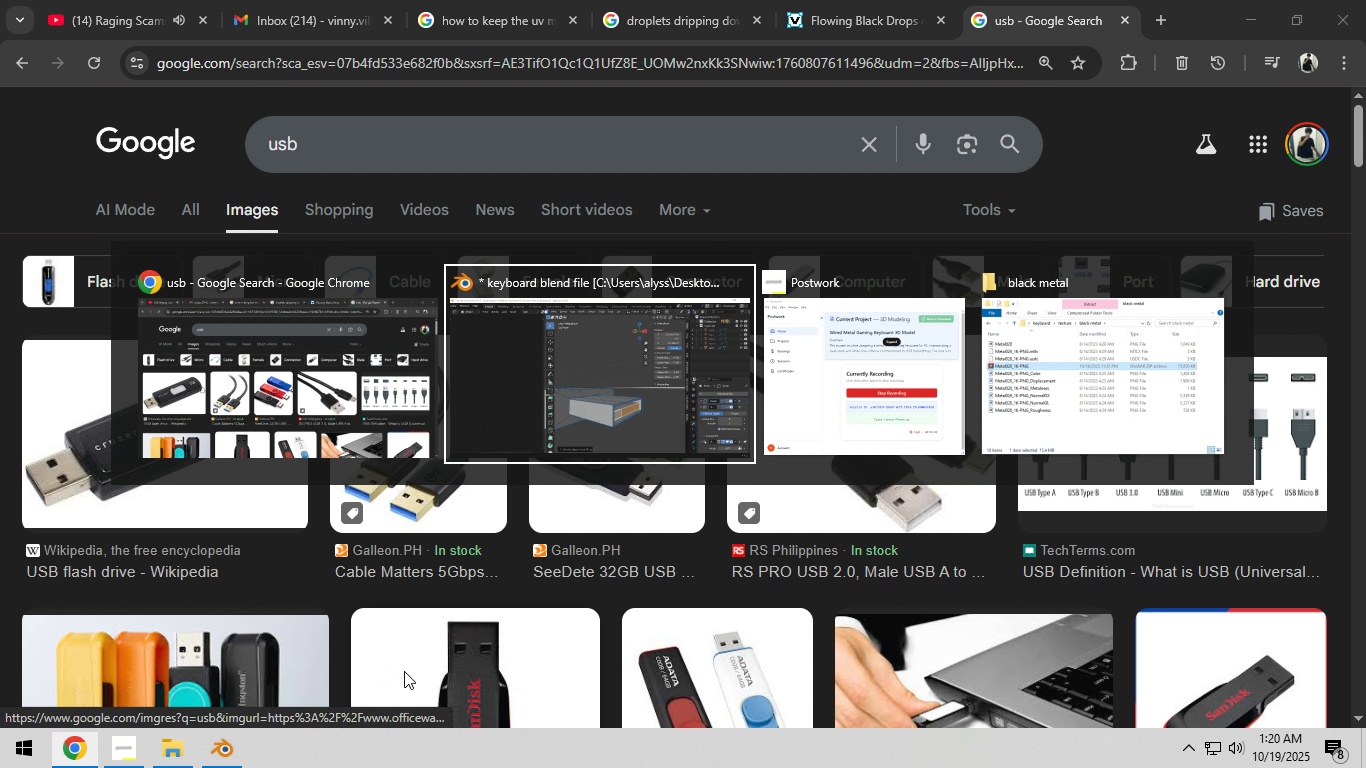 
key(Alt+Tab)
 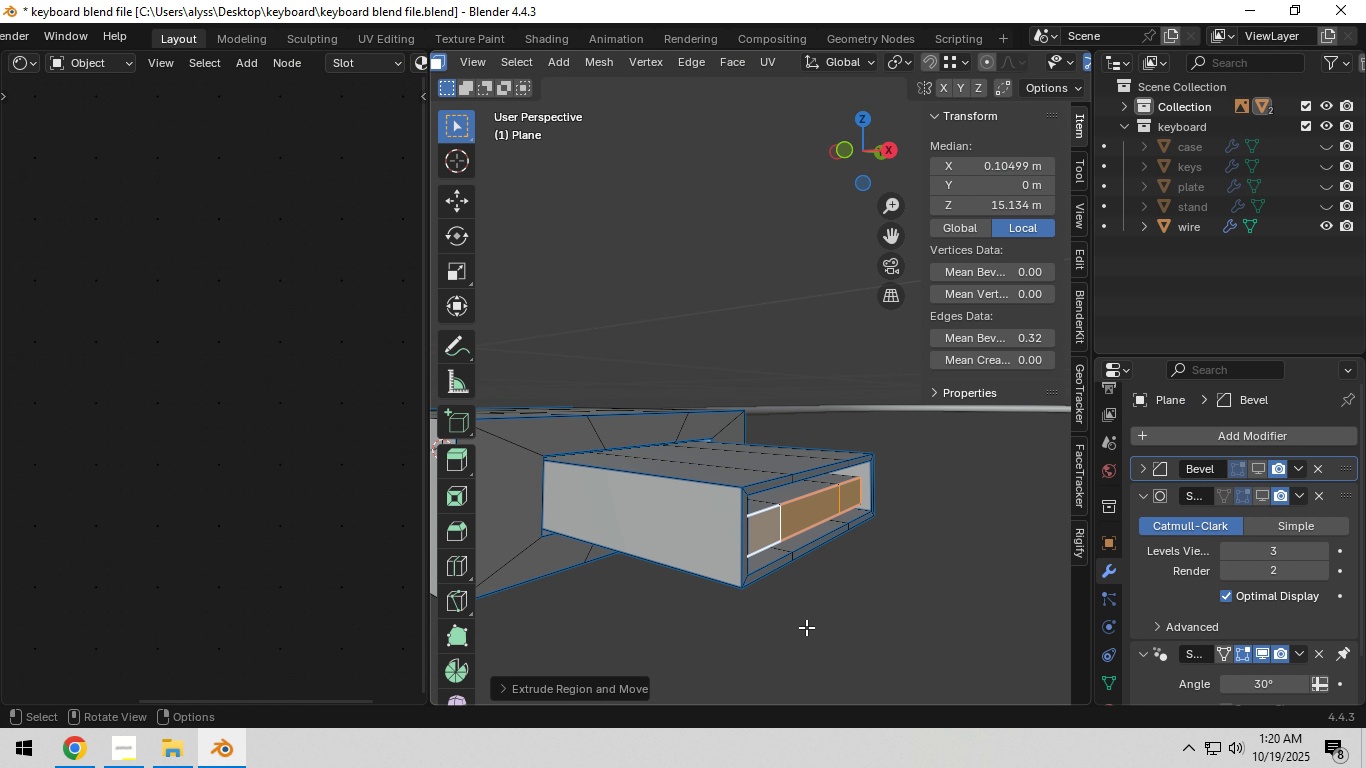 
scroll: coordinate [817, 622], scroll_direction: up, amount: 1.0
 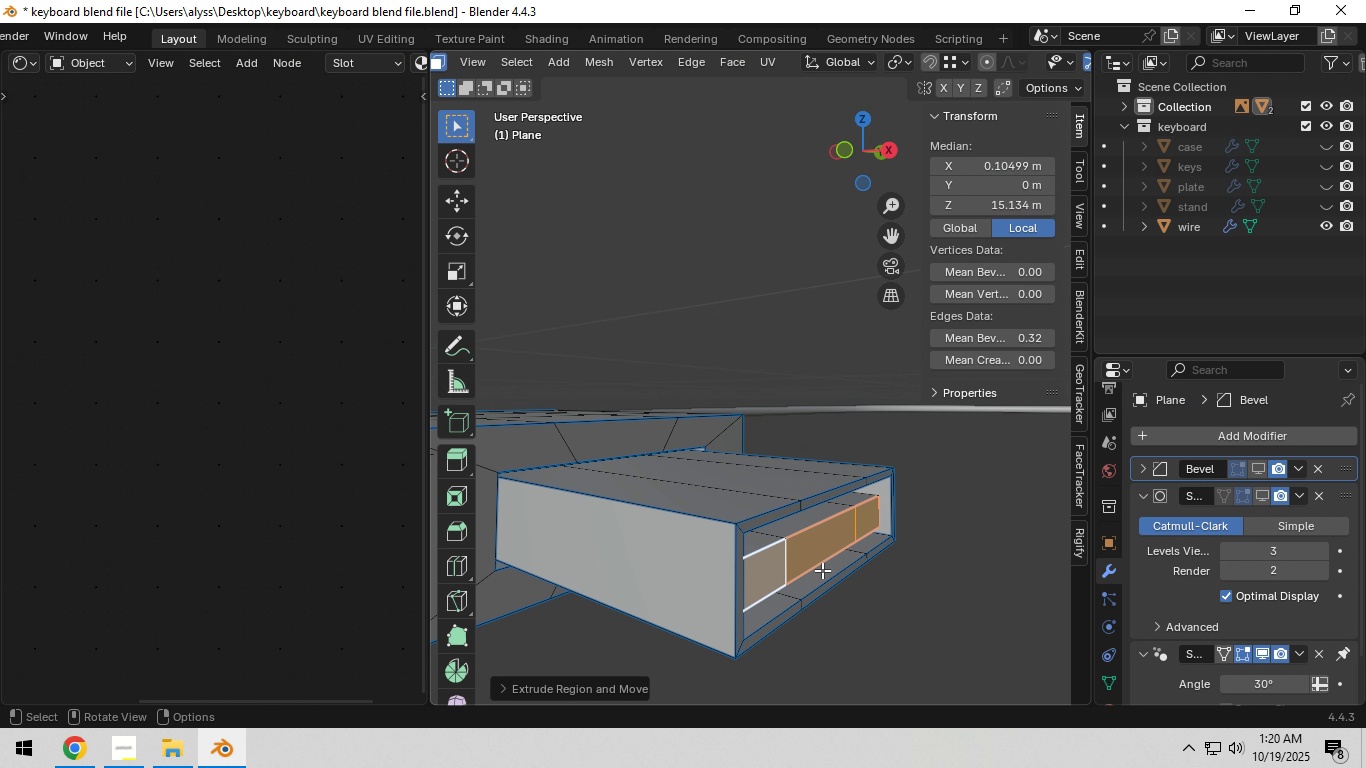 
left_click([820, 565])
 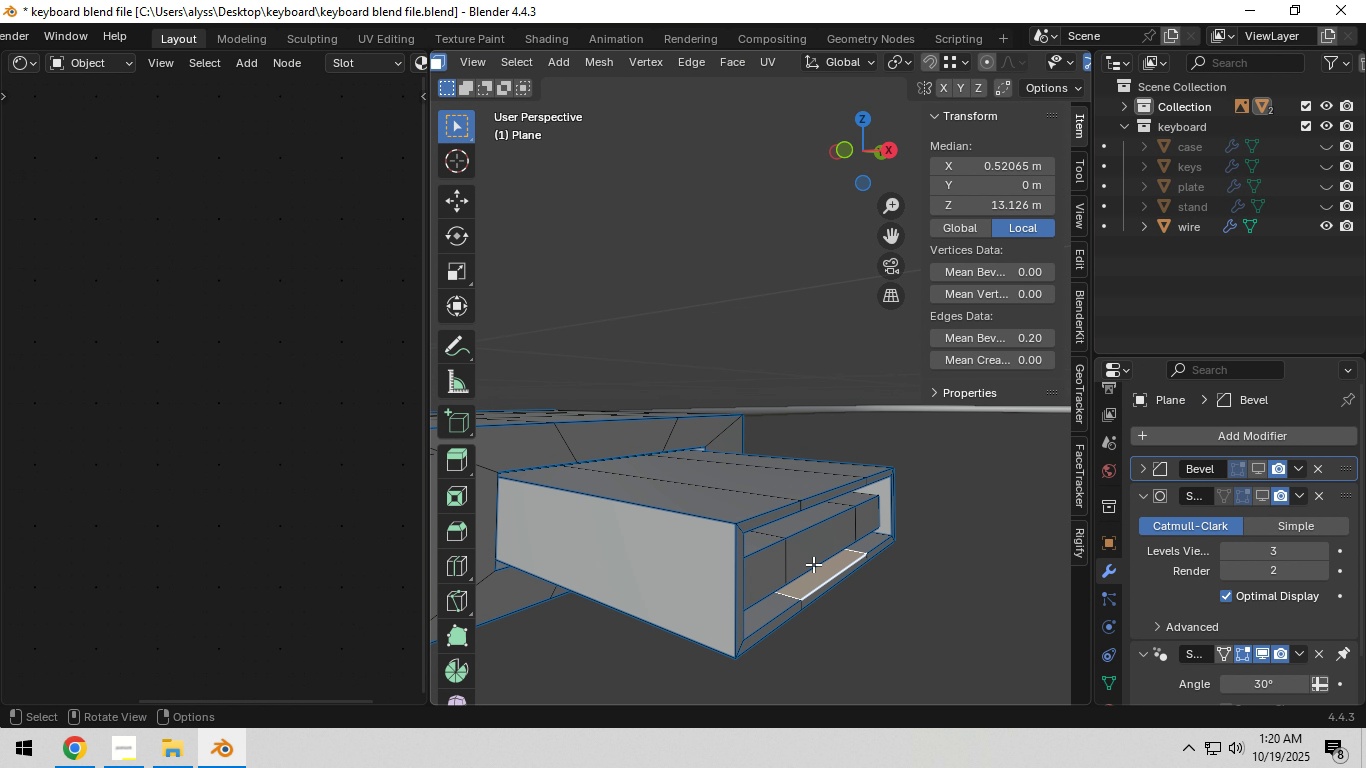 
key(2)
 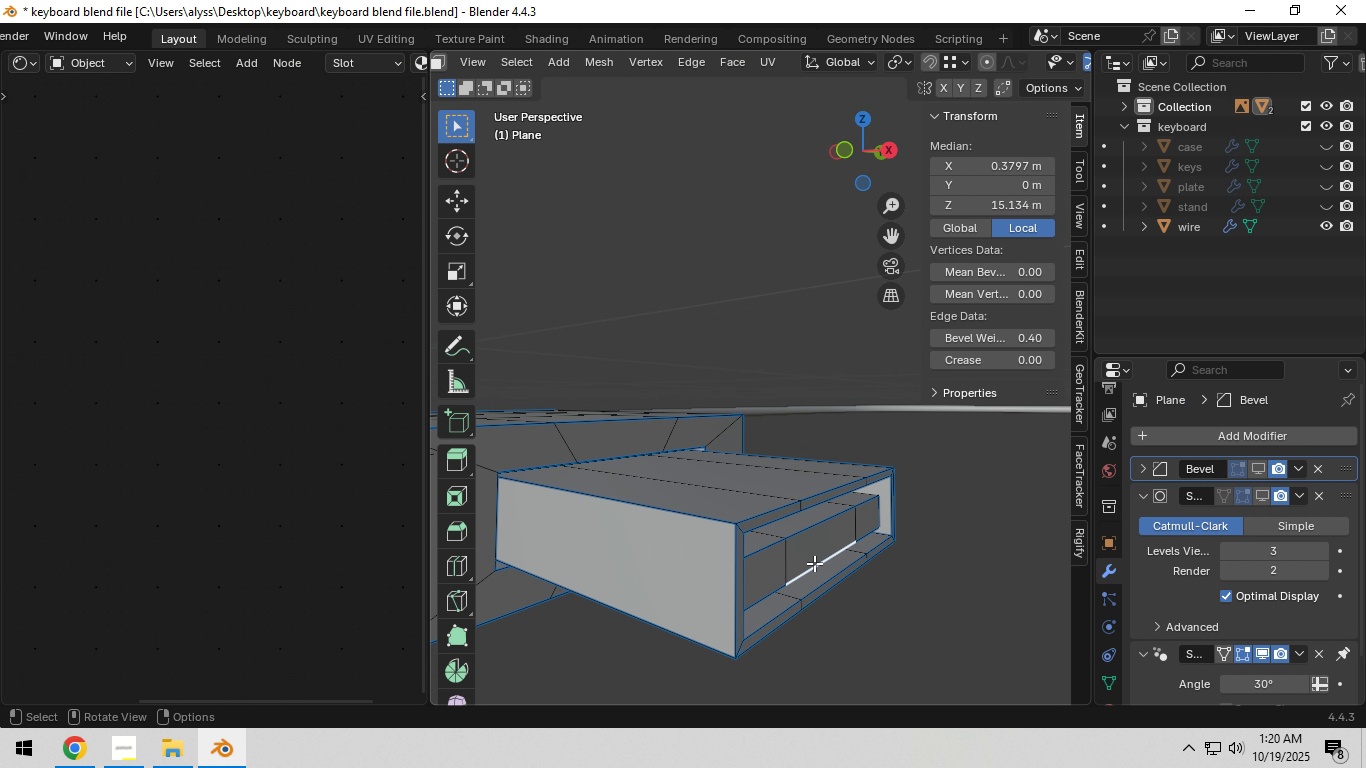 
left_click([814, 563])
 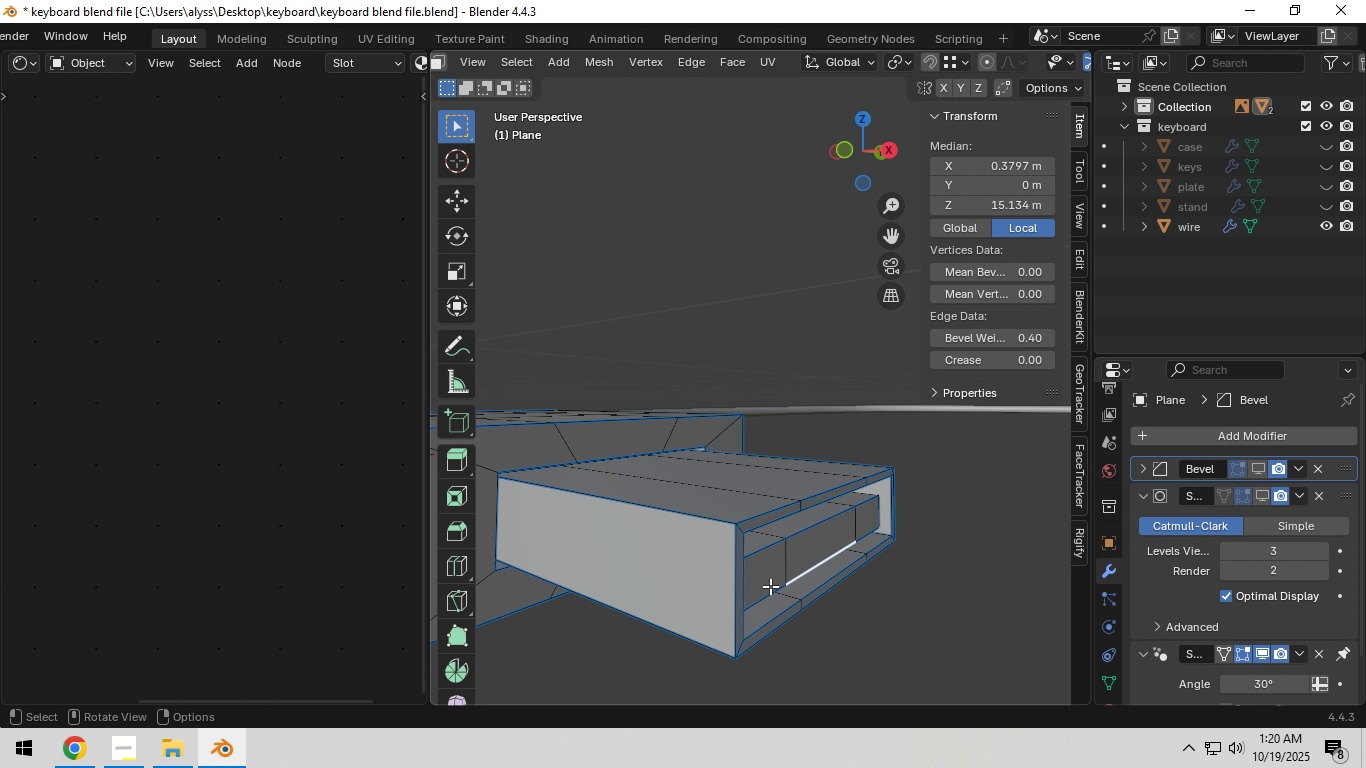 
hold_key(key=ShiftLeft, duration=0.94)
double_click([768, 587])
 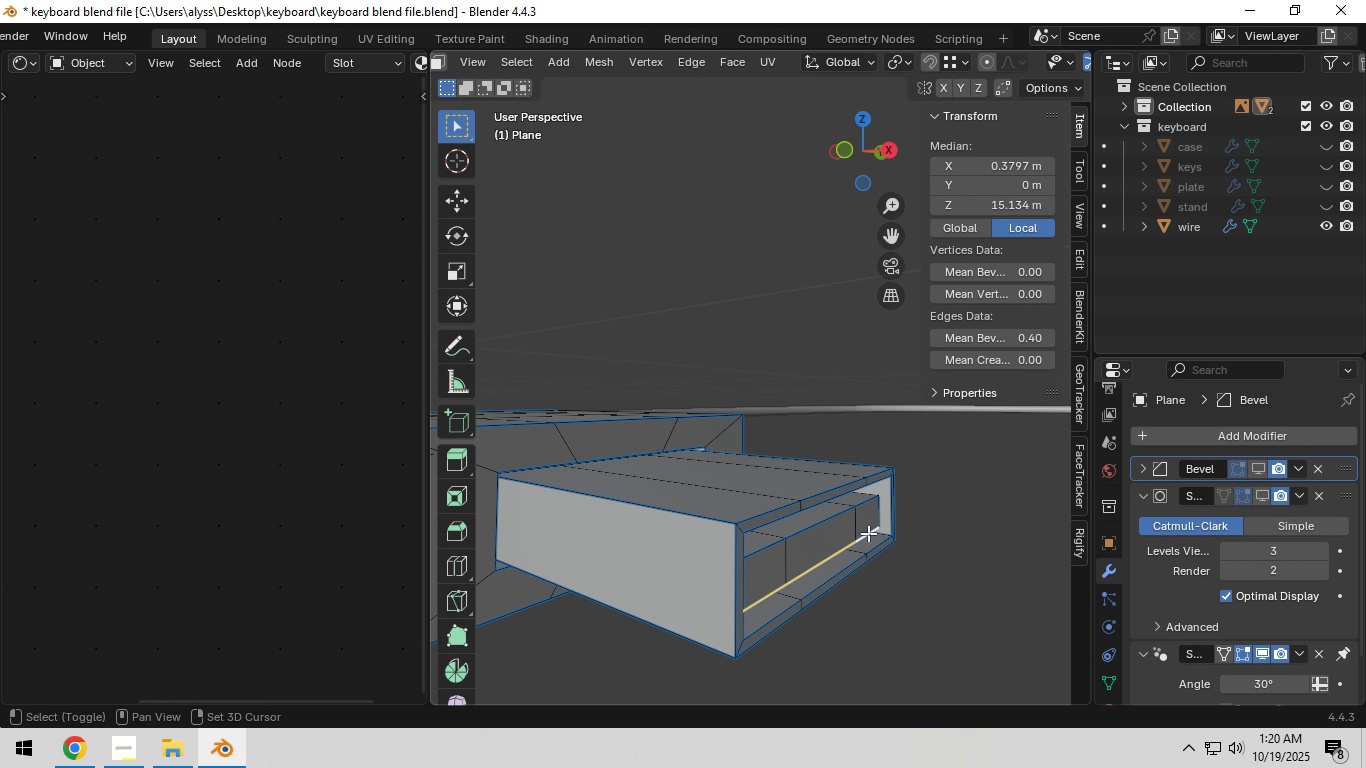 
left_click([868, 533])
 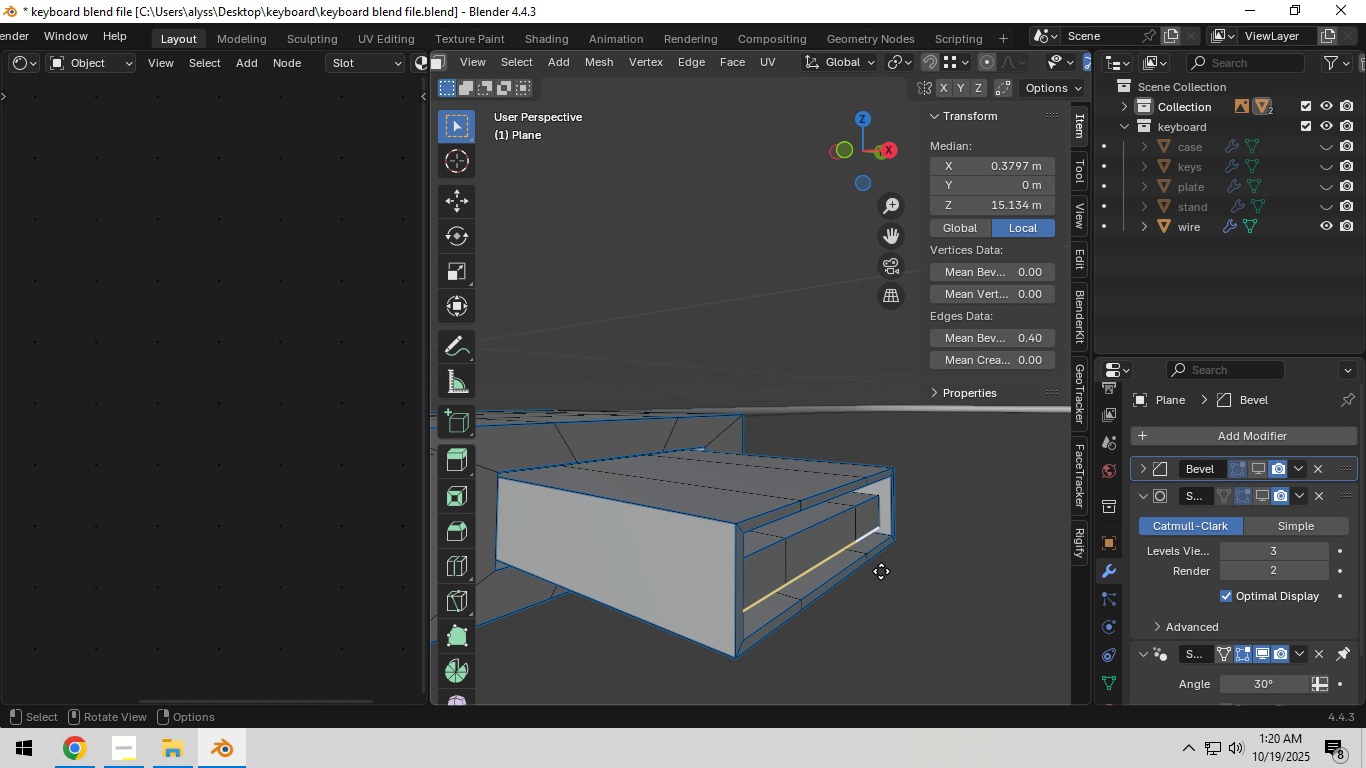 
type(gx)
 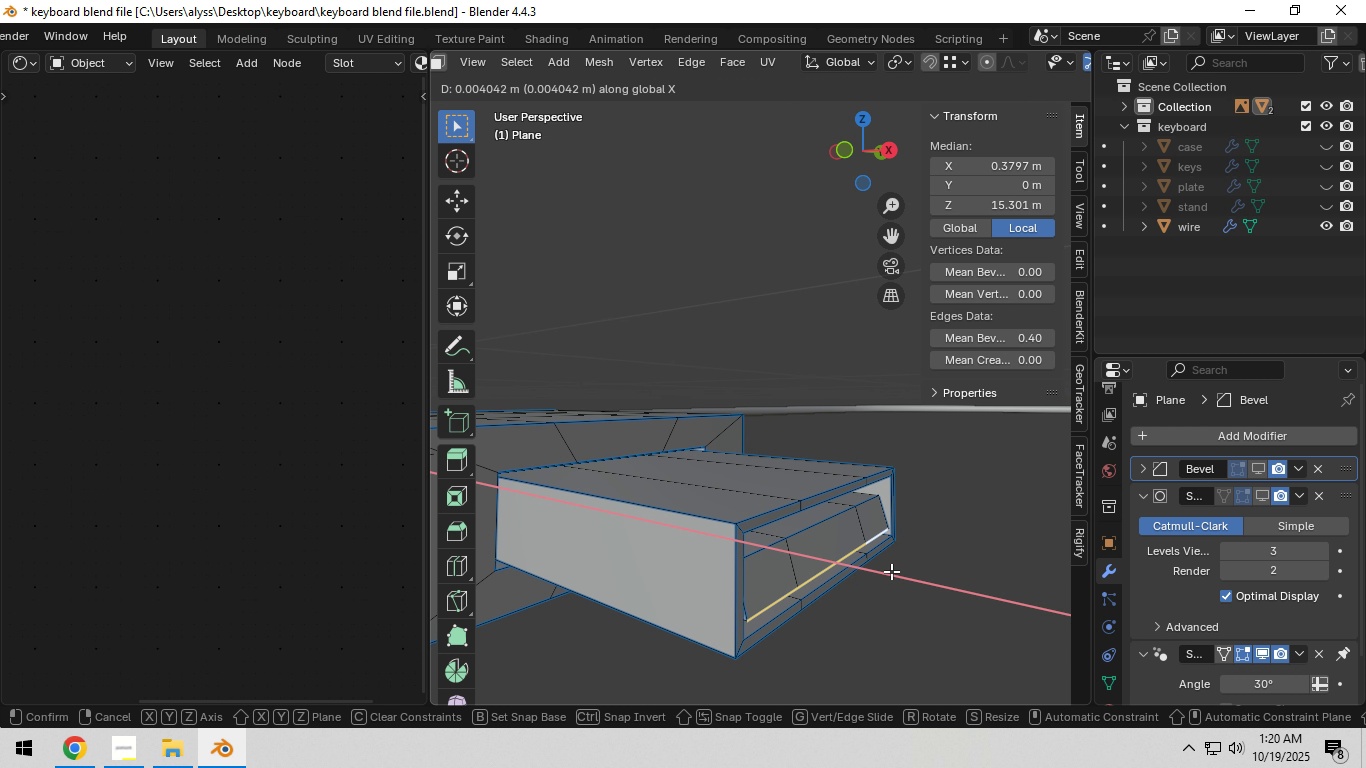 
left_click([891, 571])
 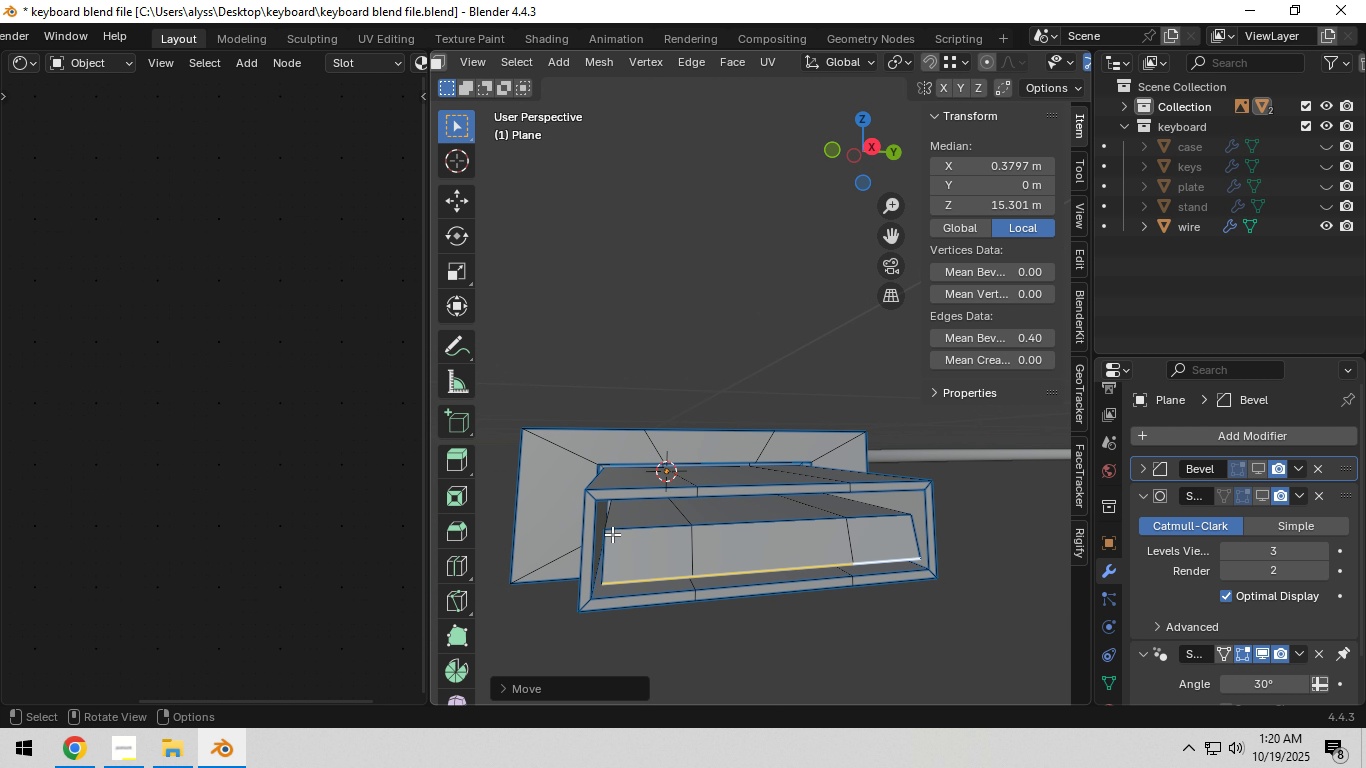 
left_click([612, 519])
 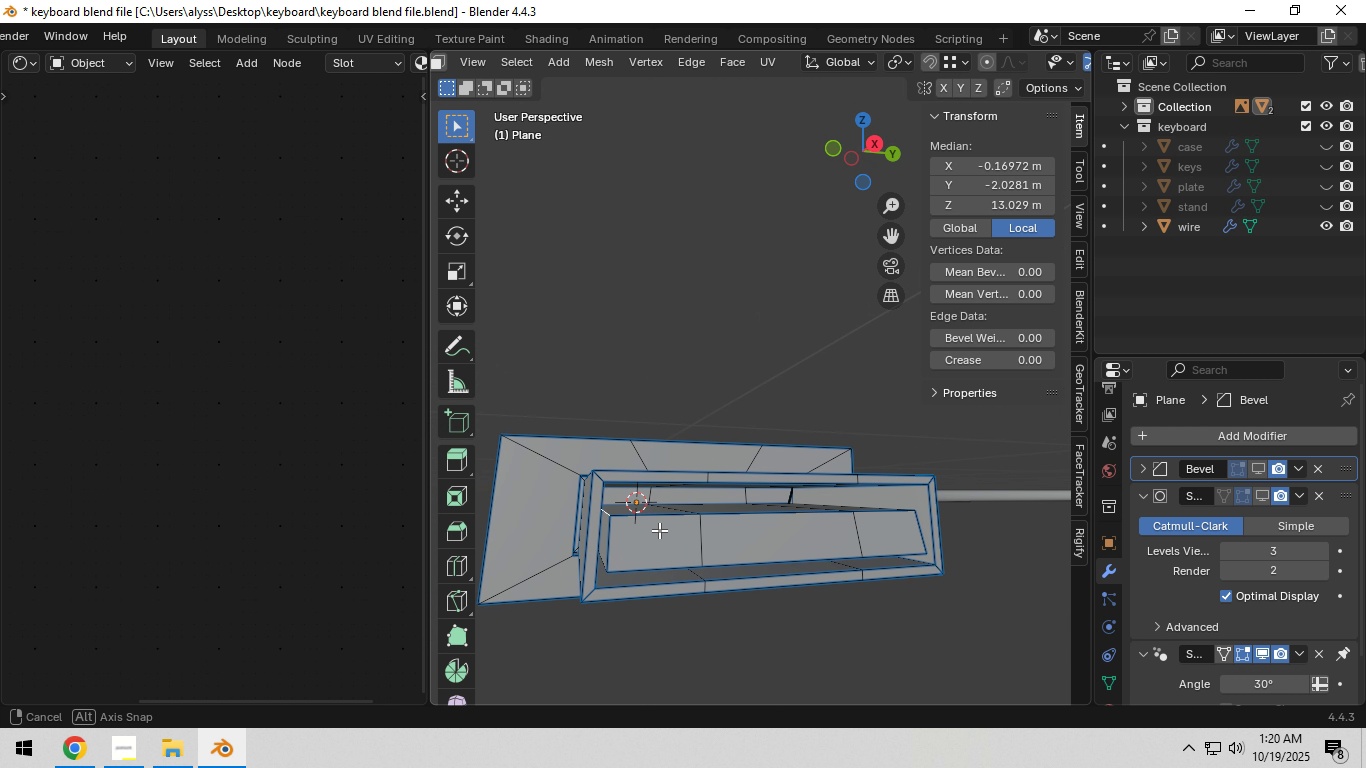 
hold_key(key=ShiftLeft, duration=1.17)
left_click([609, 562])
 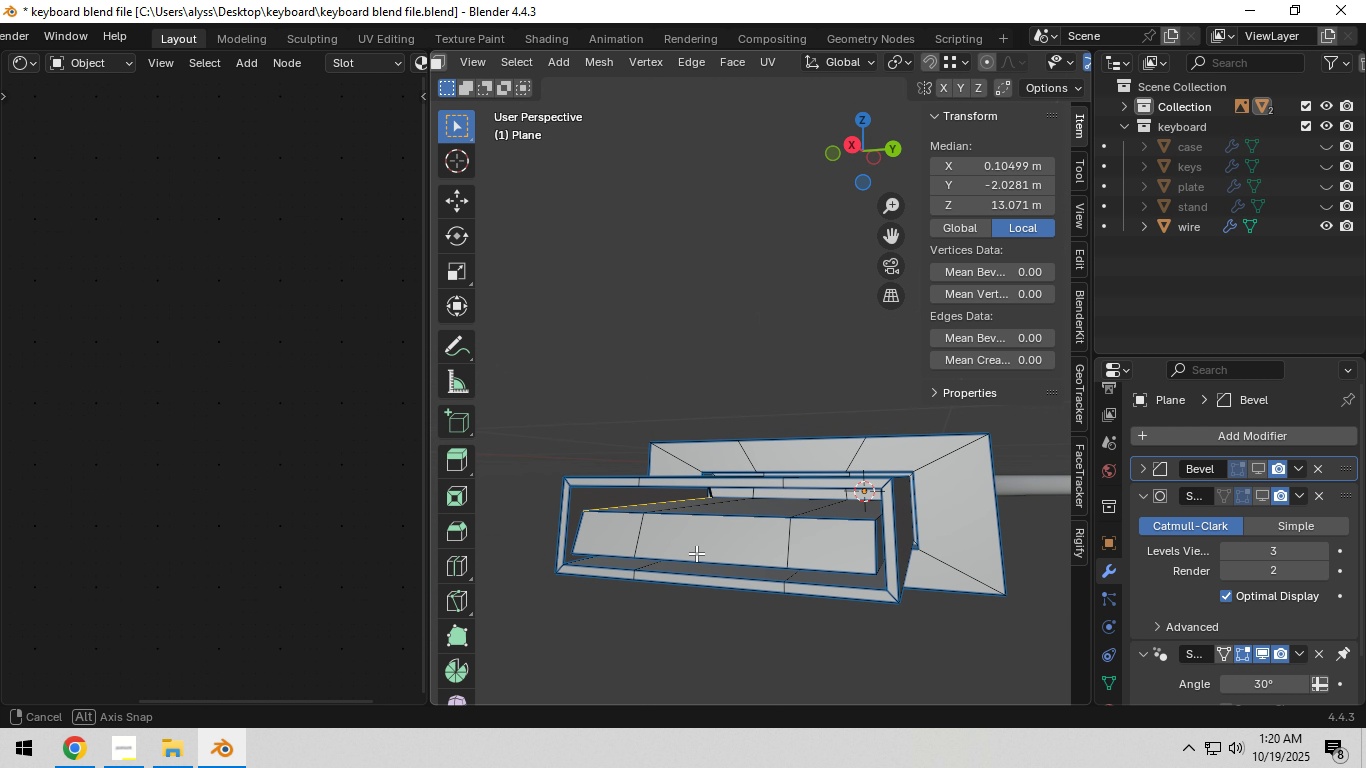 
hold_key(key=ShiftLeft, duration=1.22)
left_click([880, 516])
 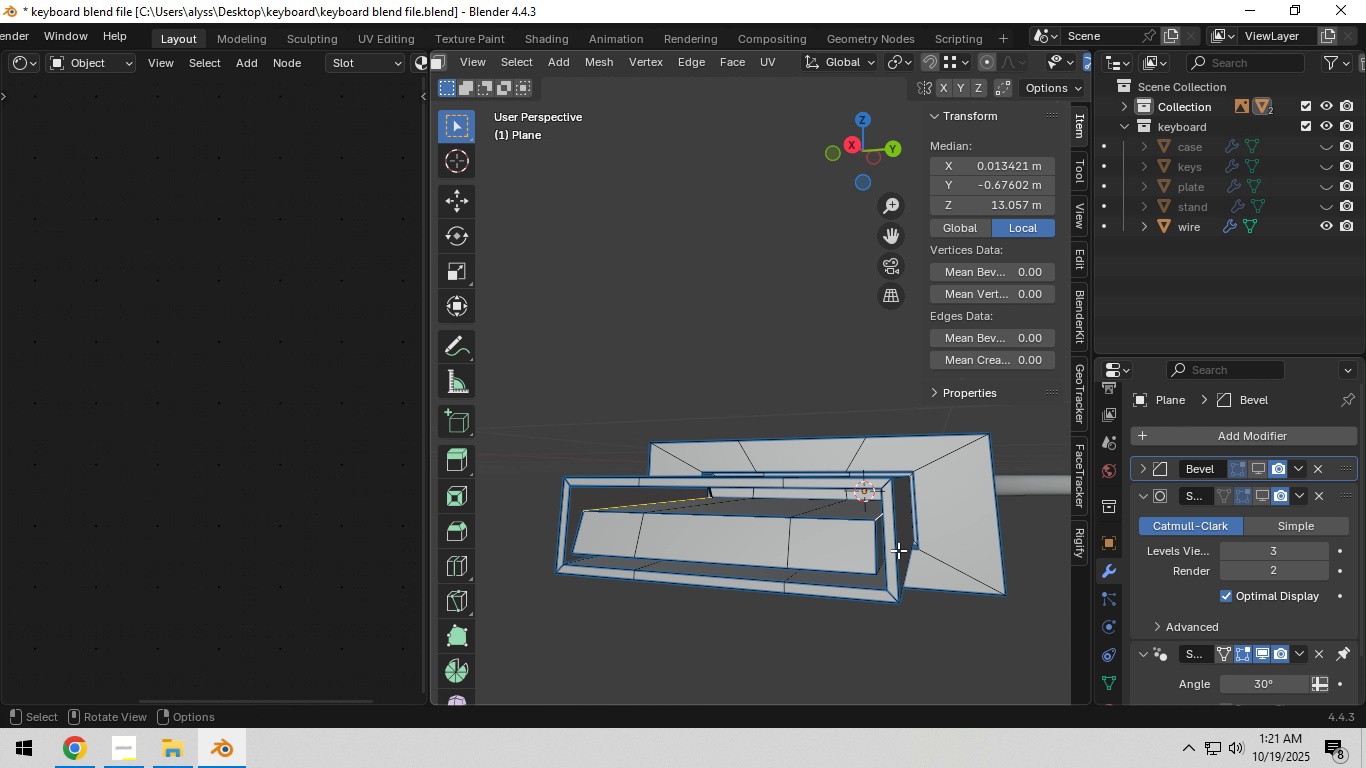 
hold_key(key=ShiftLeft, duration=0.46)
 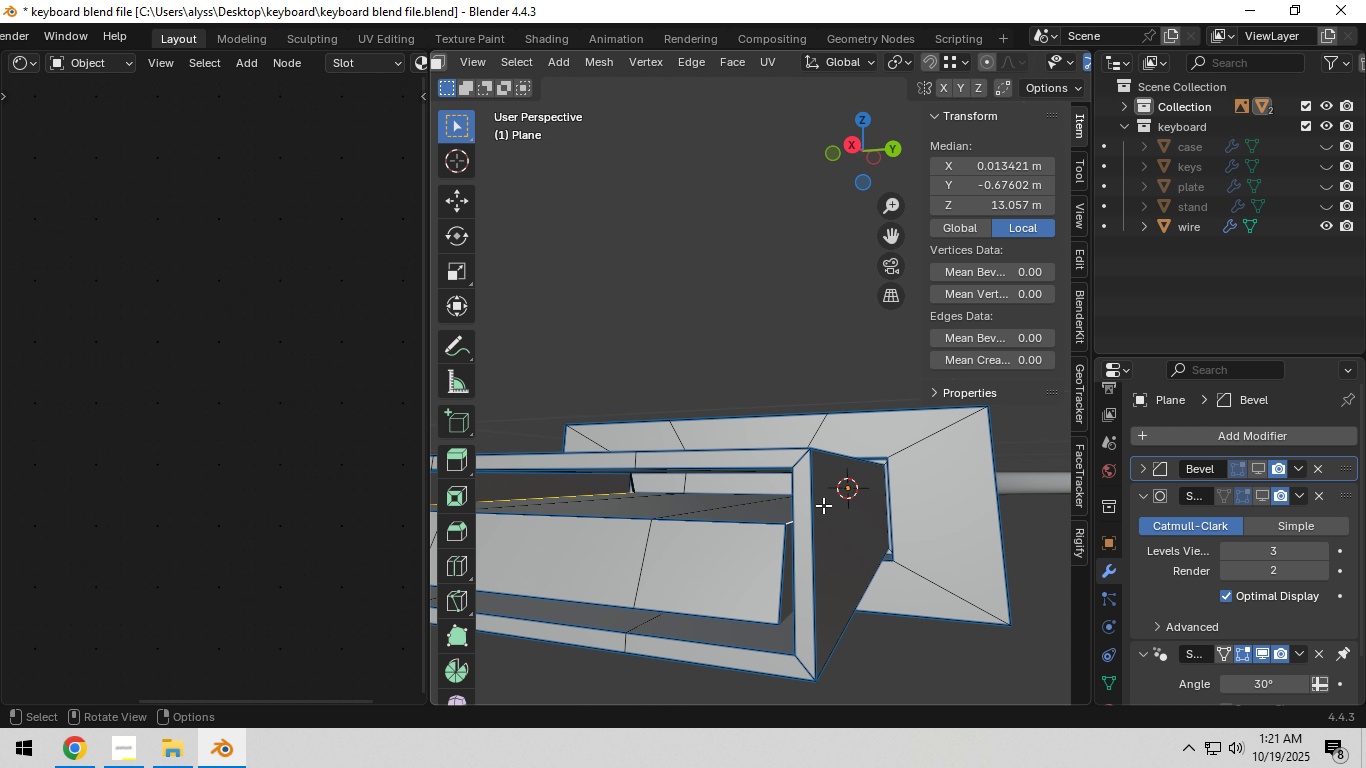 
scroll: coordinate [823, 505], scroll_direction: up, amount: 2.0
 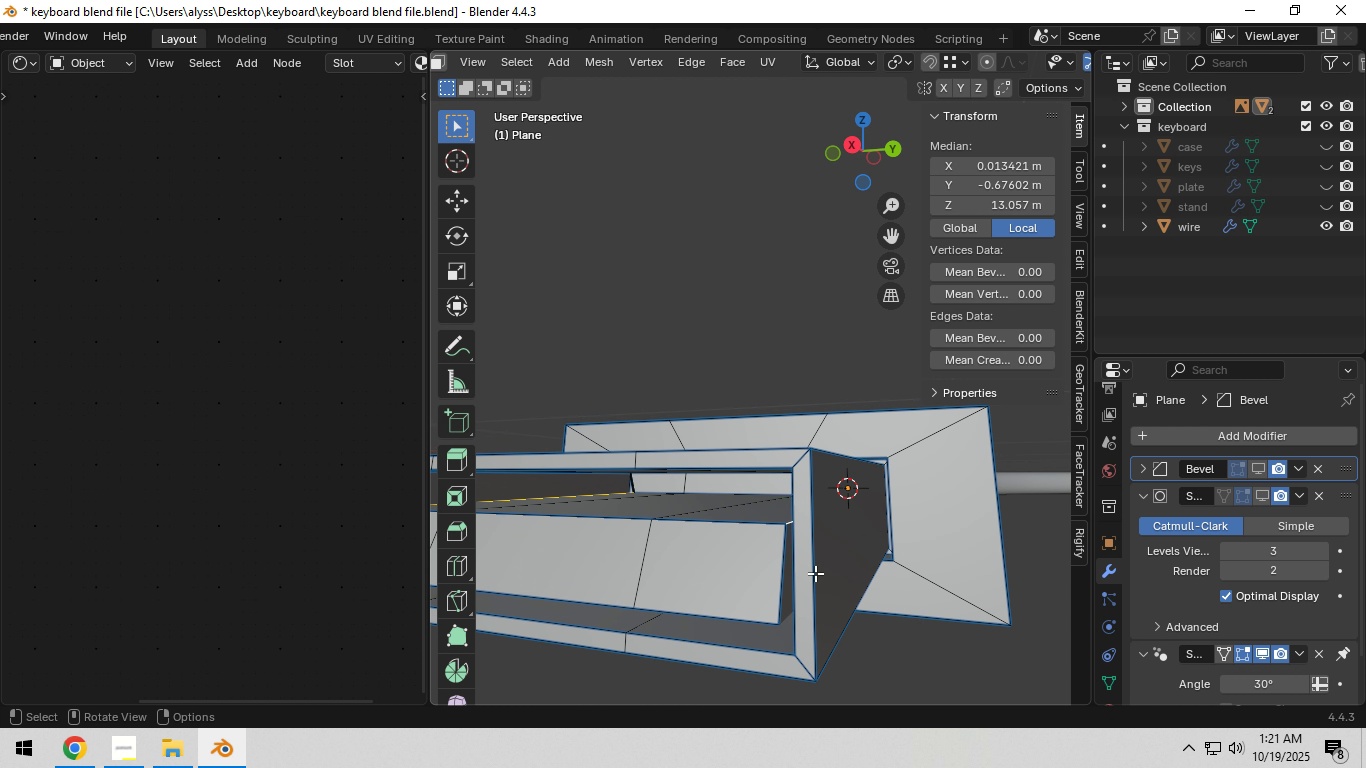 
hold_key(key=ShiftLeft, duration=1.53)
left_click([787, 614])
 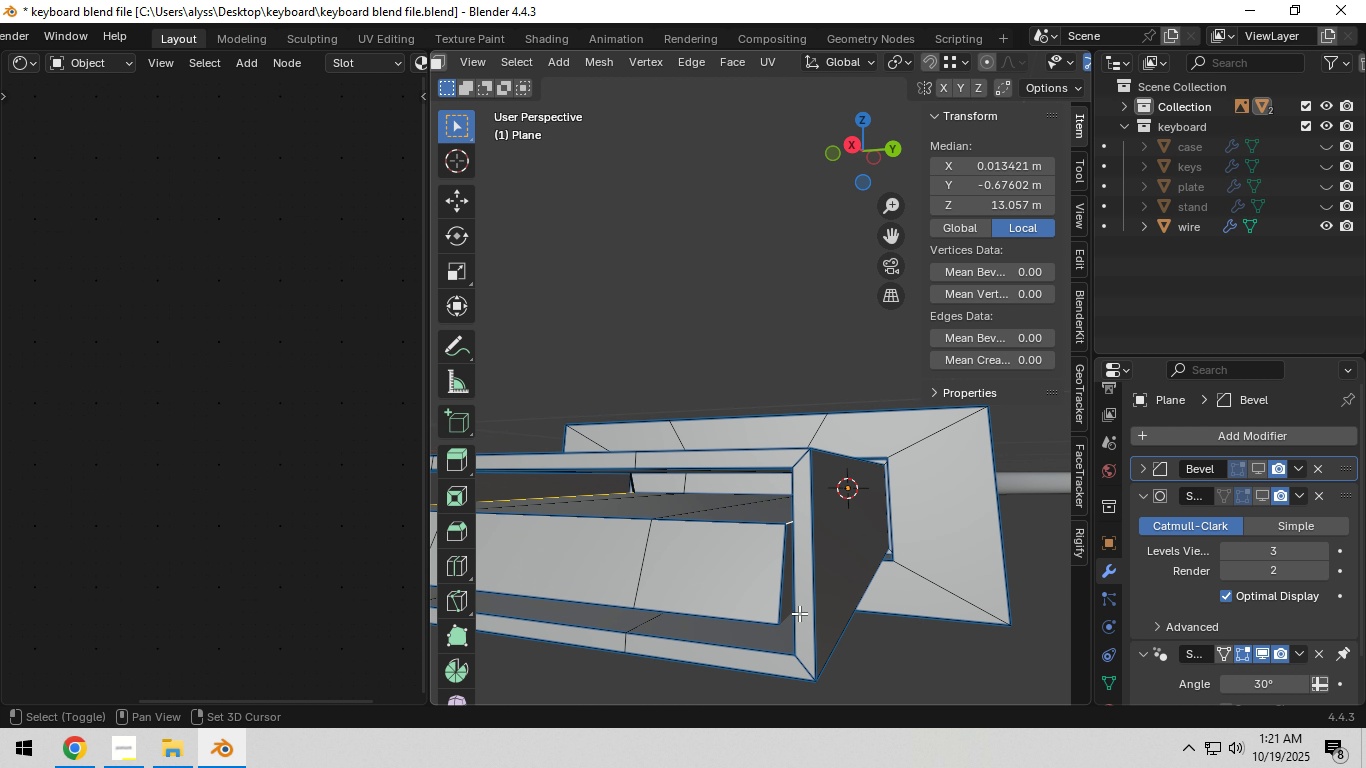 
left_click([799, 613])
 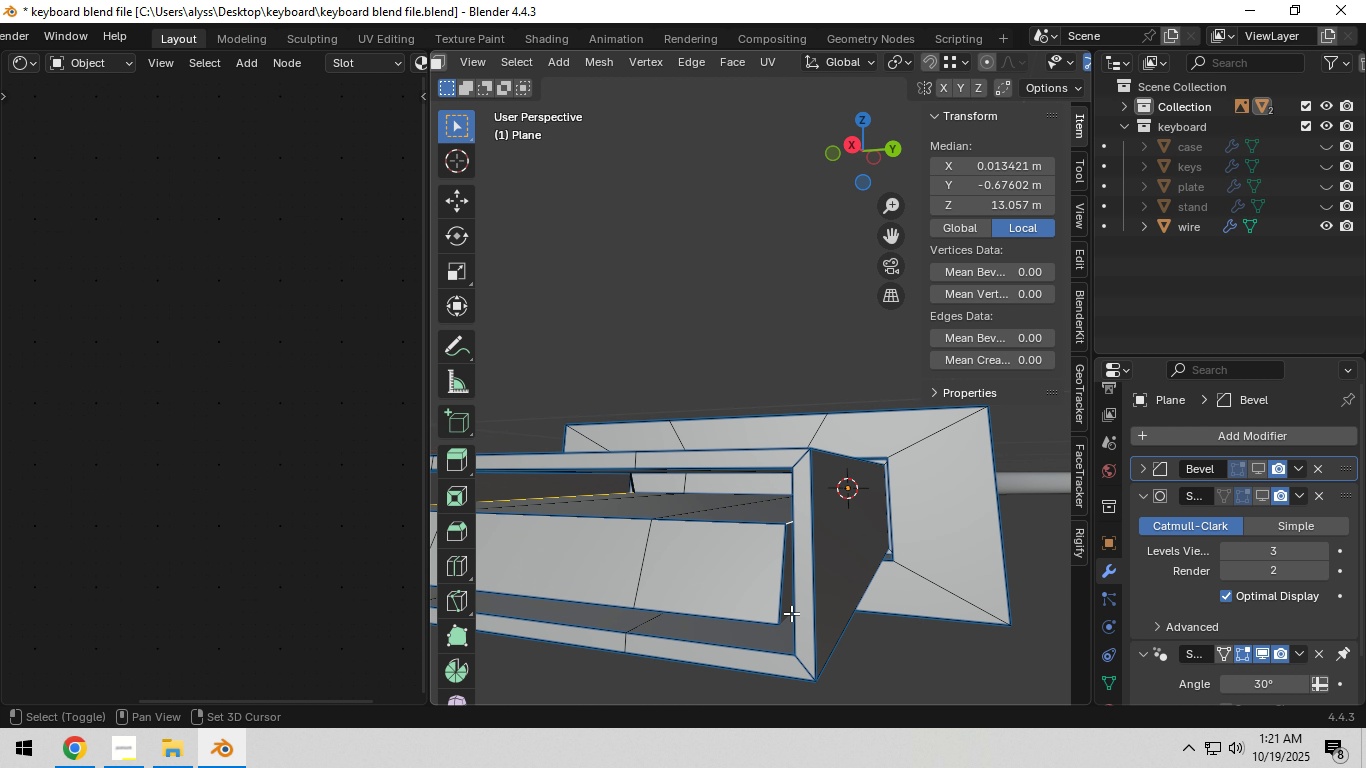 
hold_key(key=ShiftLeft, duration=1.51)
left_click([784, 613])
 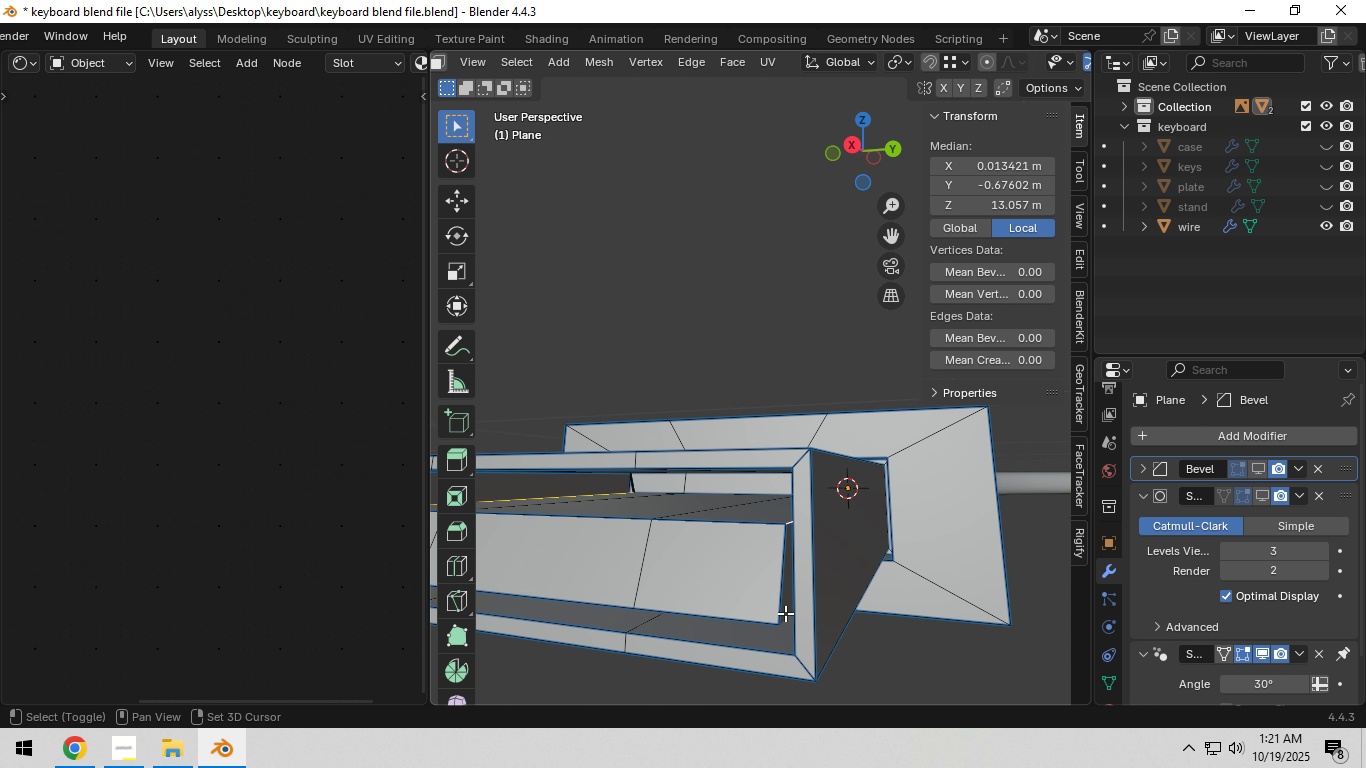 
double_click([785, 613])
 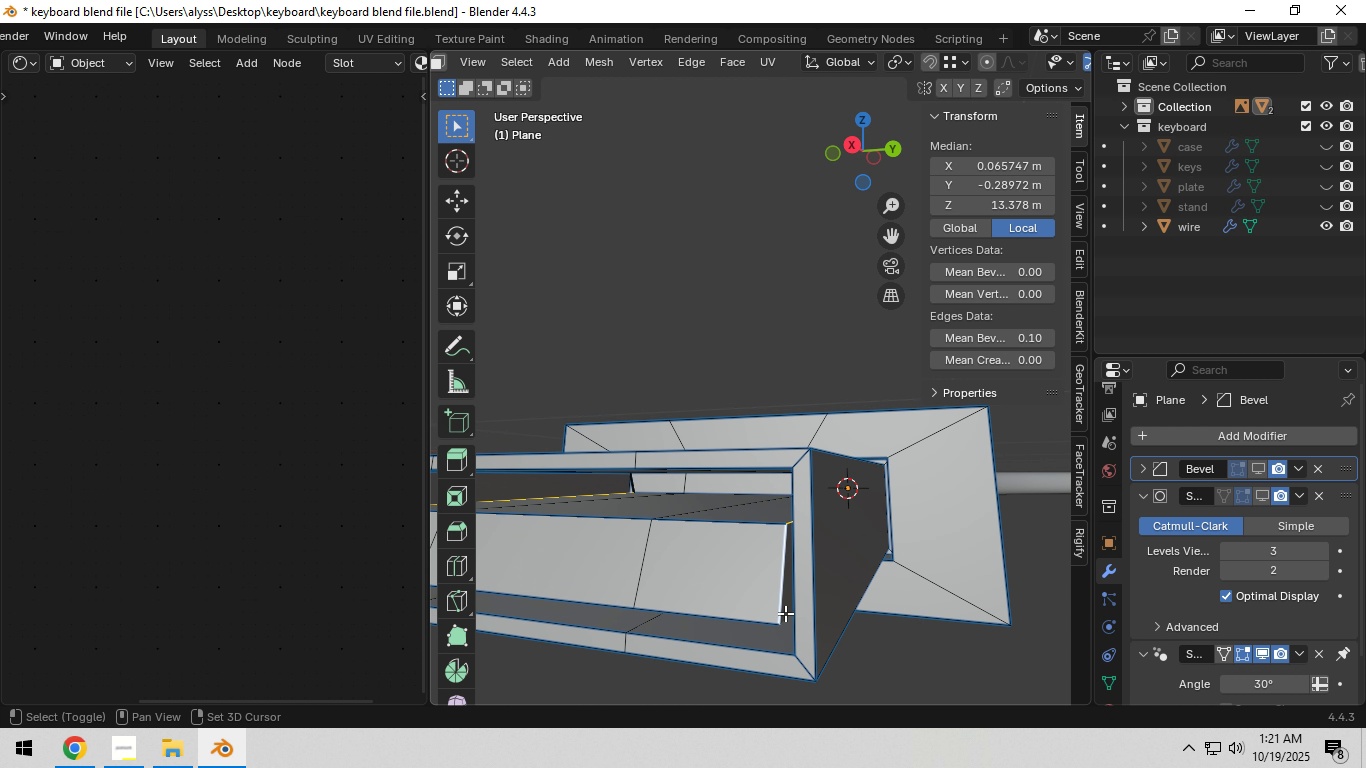 
triple_click([785, 613])
 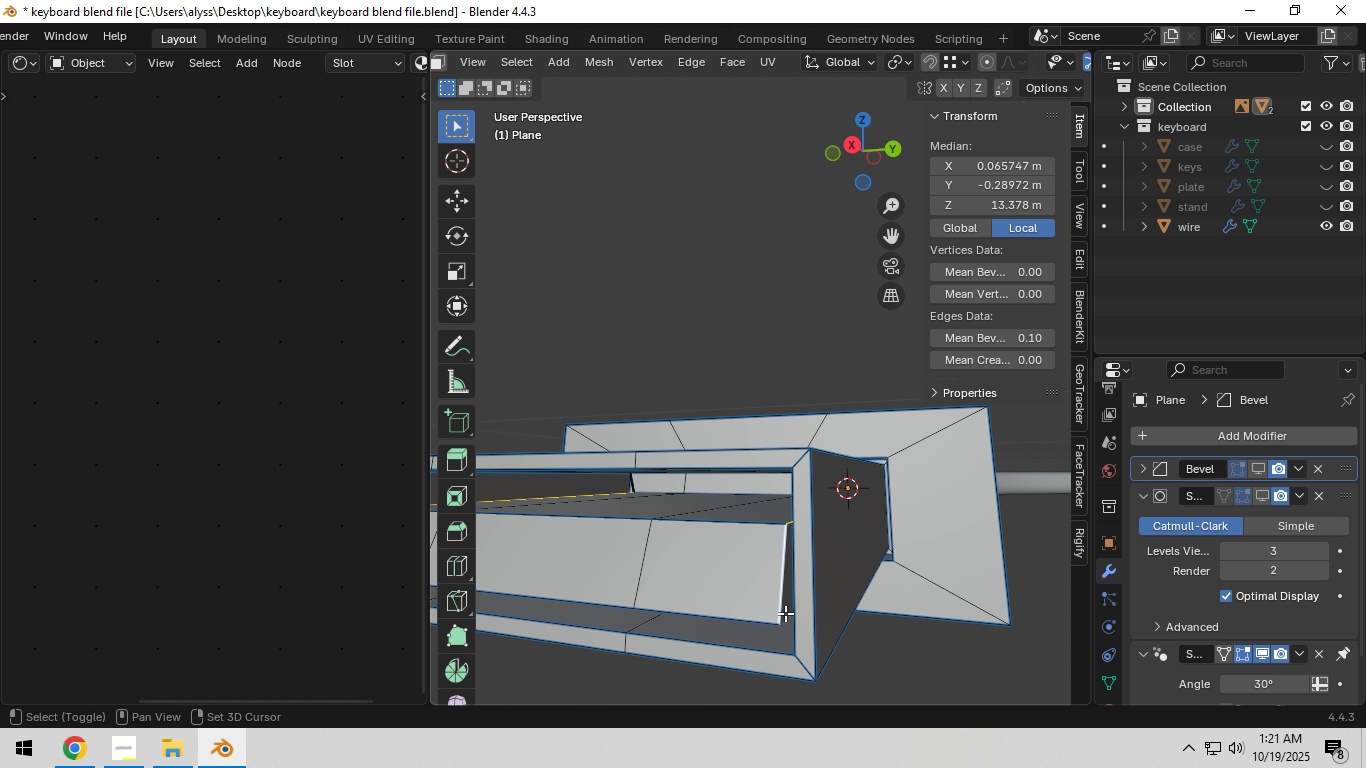 
hold_key(key=ShiftLeft, duration=0.56)
left_click([785, 613])
 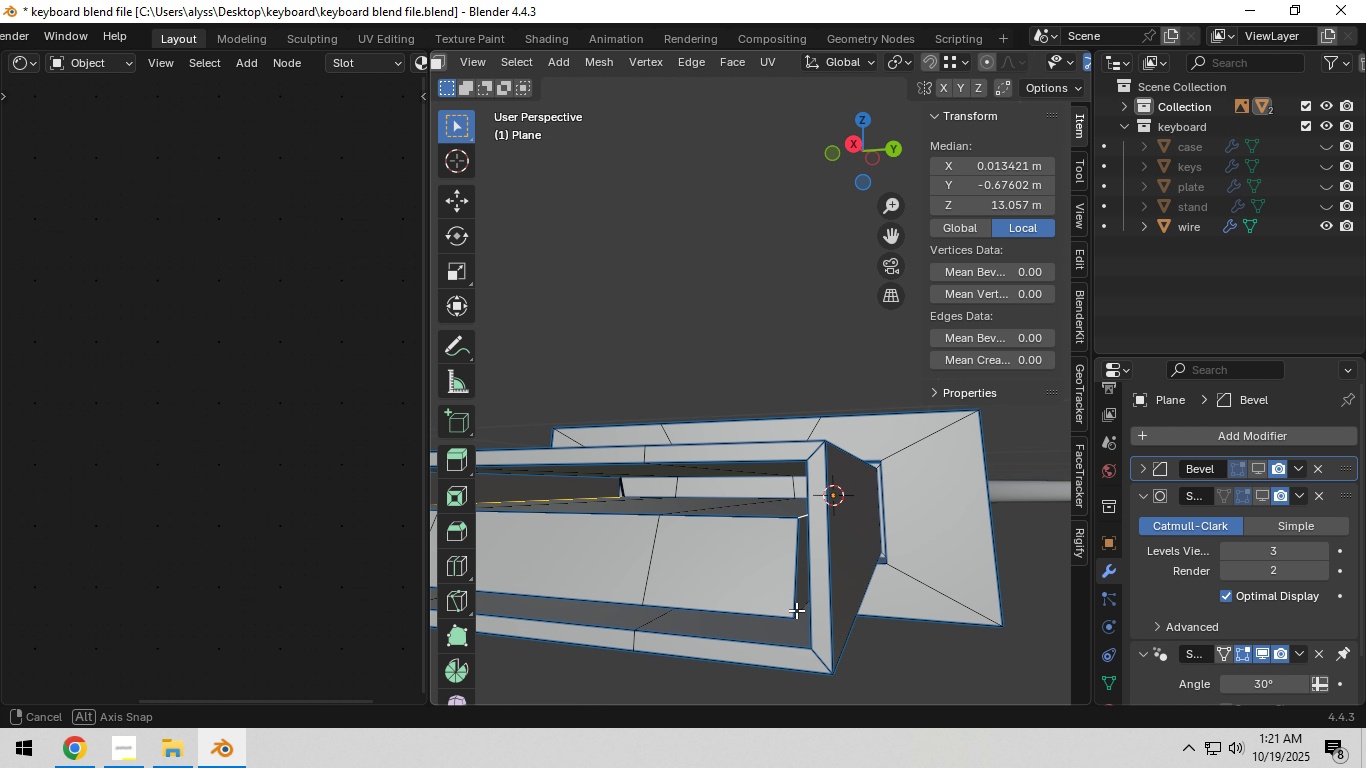 
hold_key(key=ShiftLeft, duration=0.84)
left_click([803, 607])
 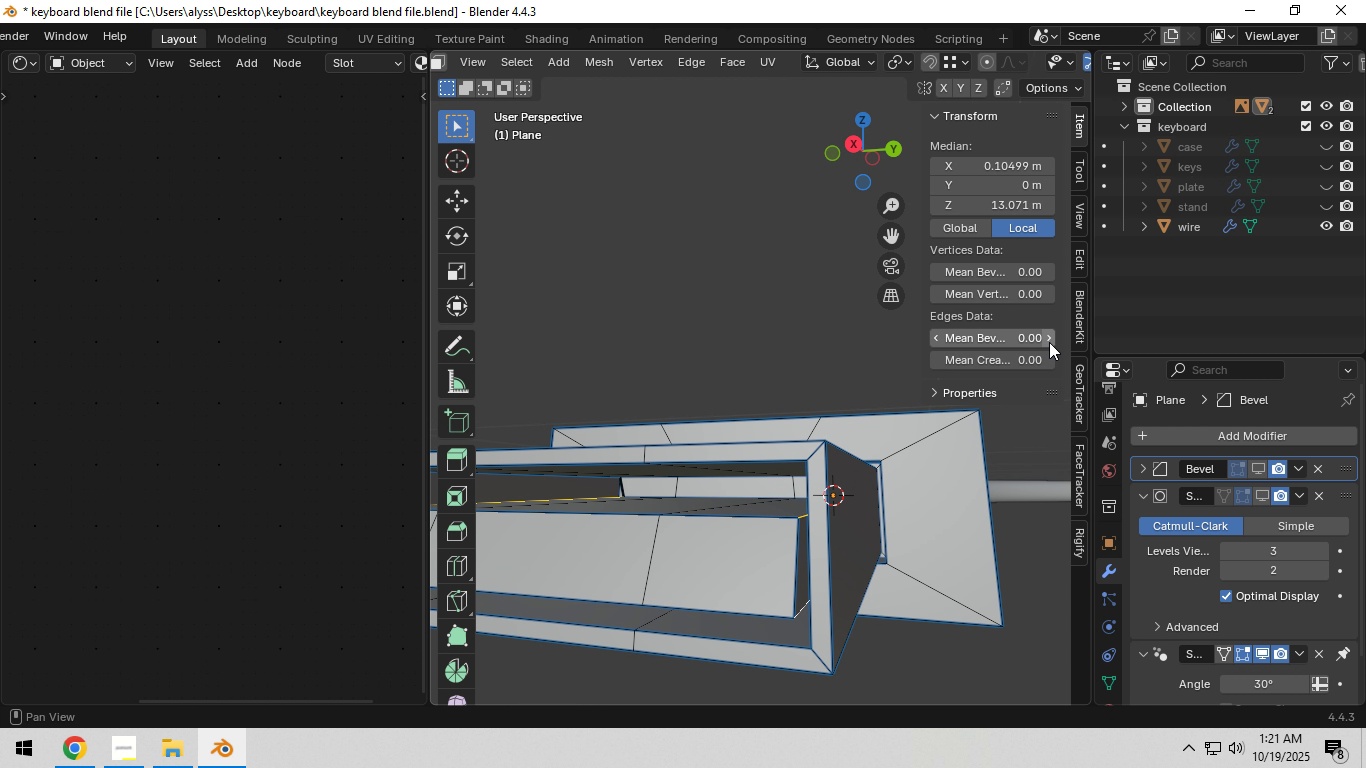 
left_click([1049, 342])
 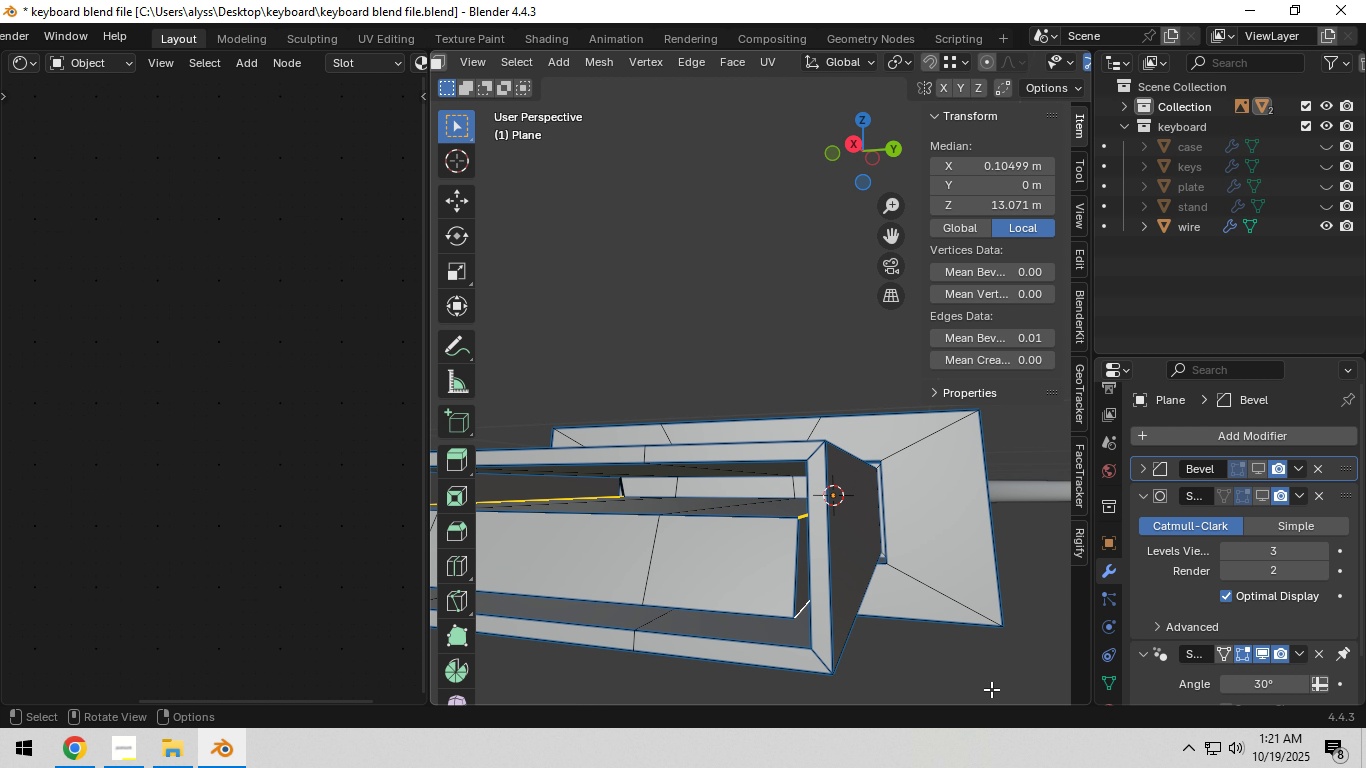 
left_click([991, 689])
 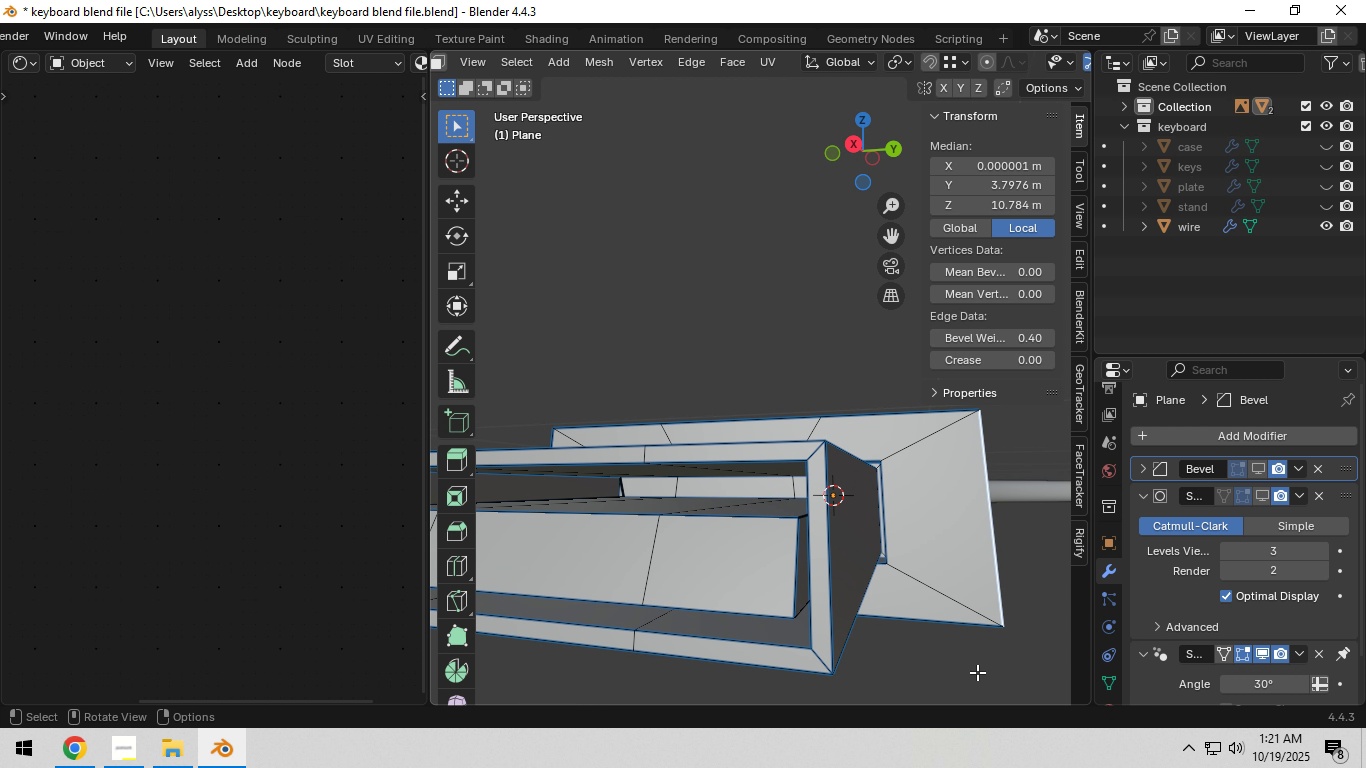 
key(Tab)
 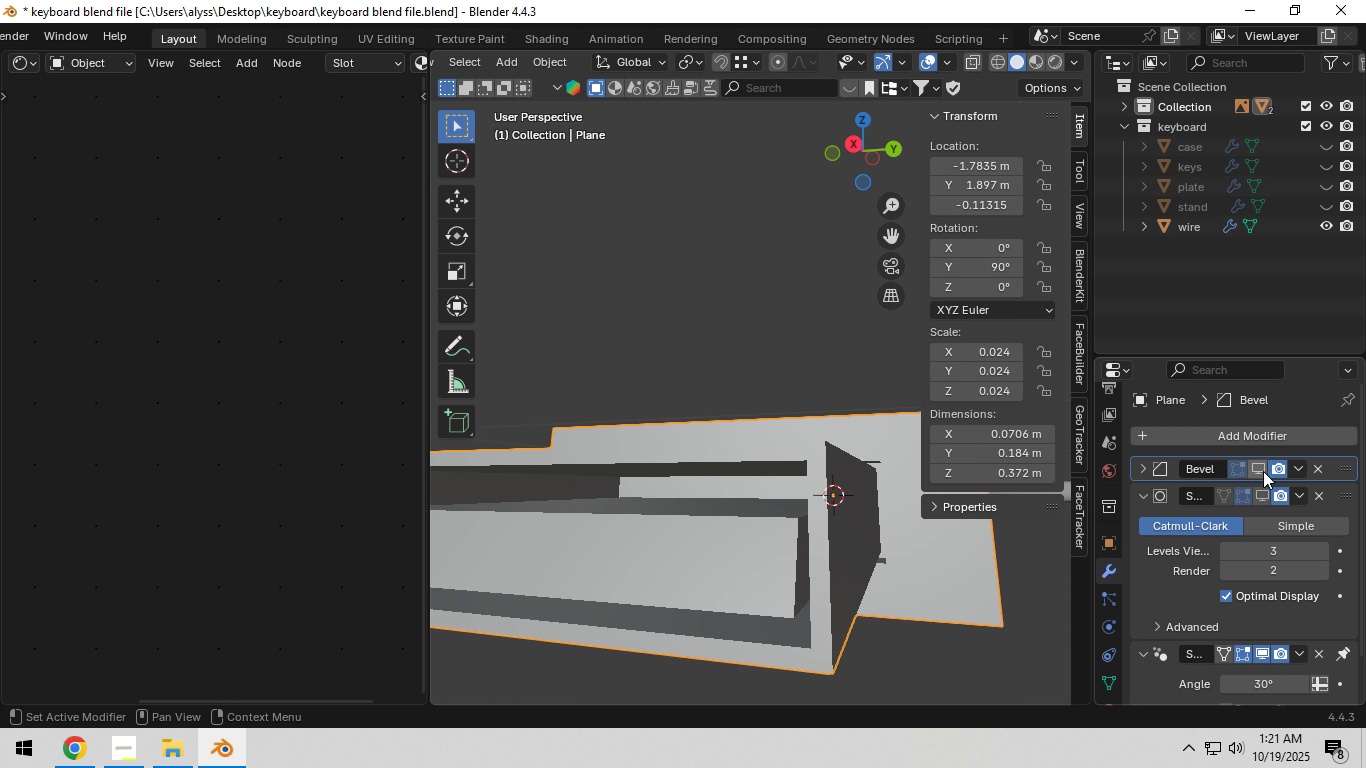 
left_click([1263, 471])
 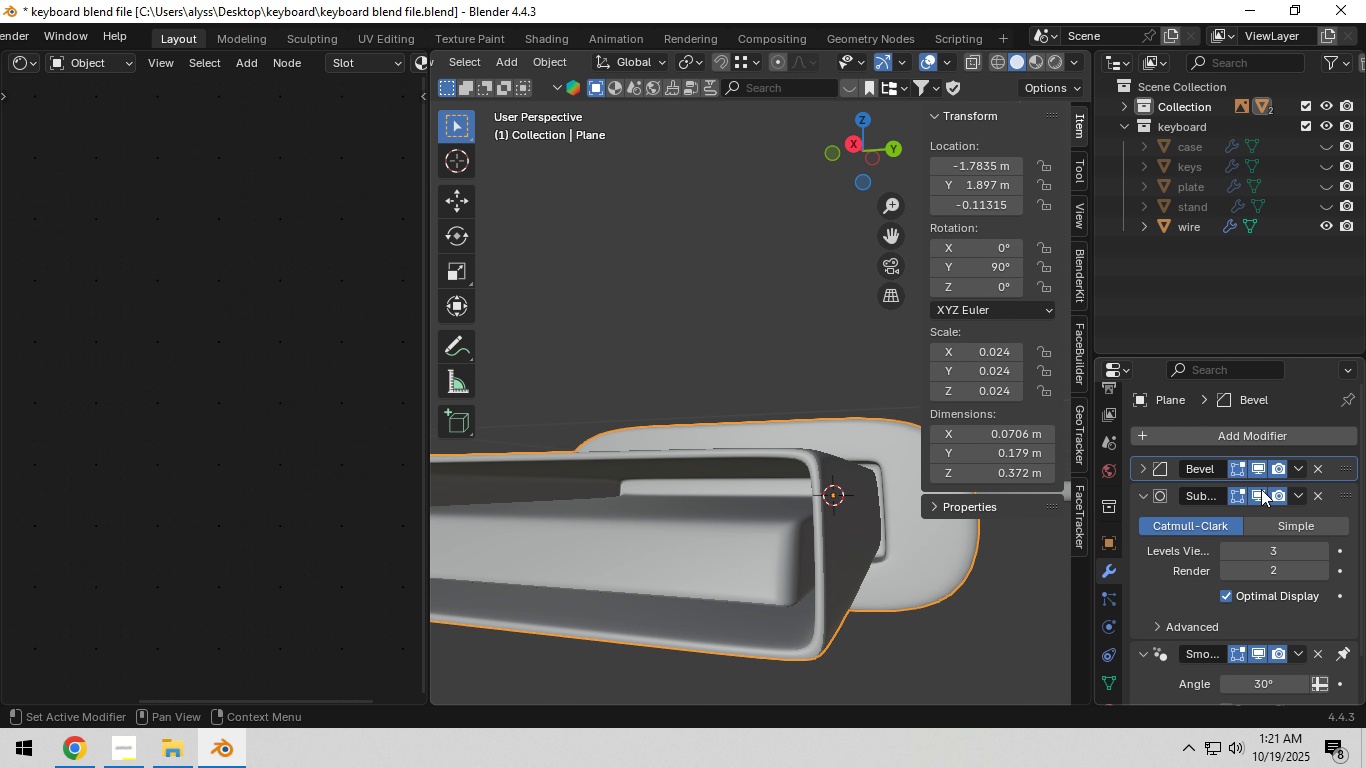 
double_click([1261, 489])
 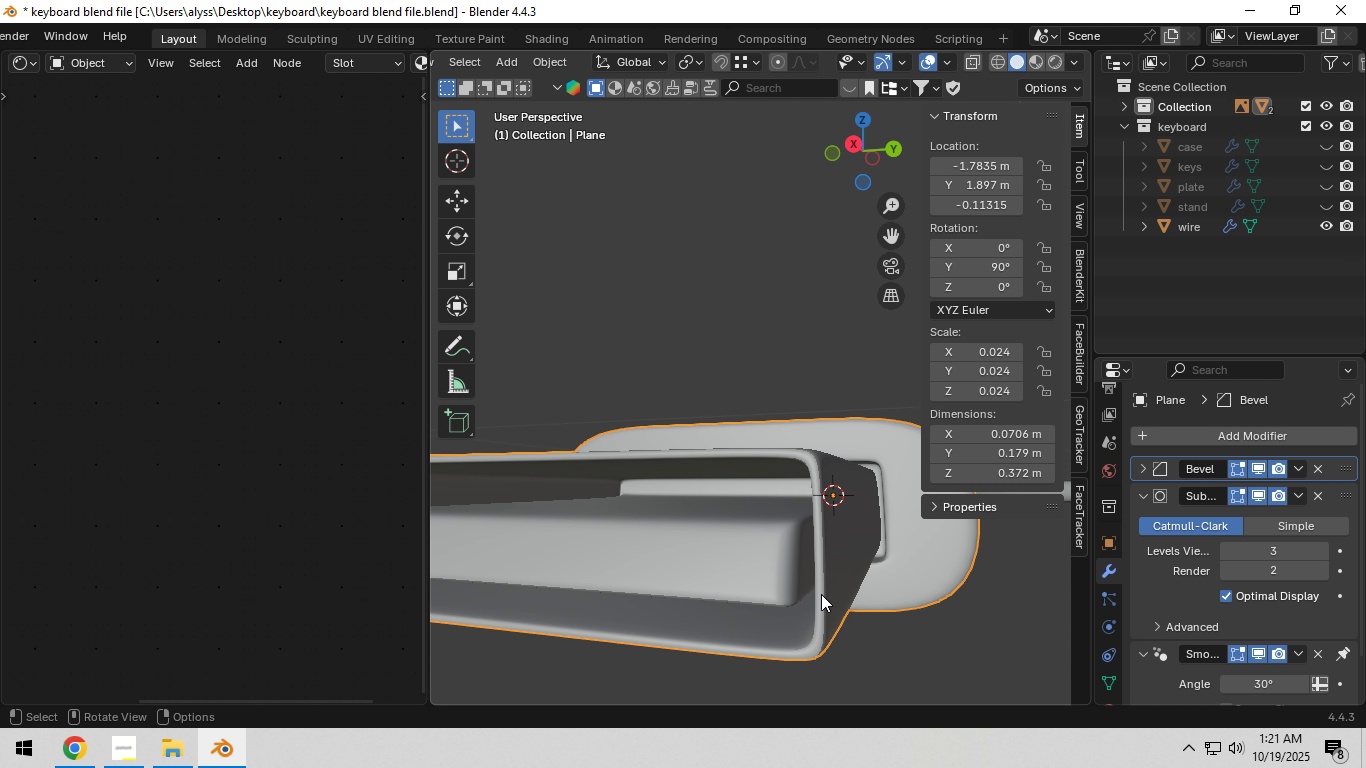 
scroll: coordinate [818, 590], scroll_direction: down, amount: 3.0
 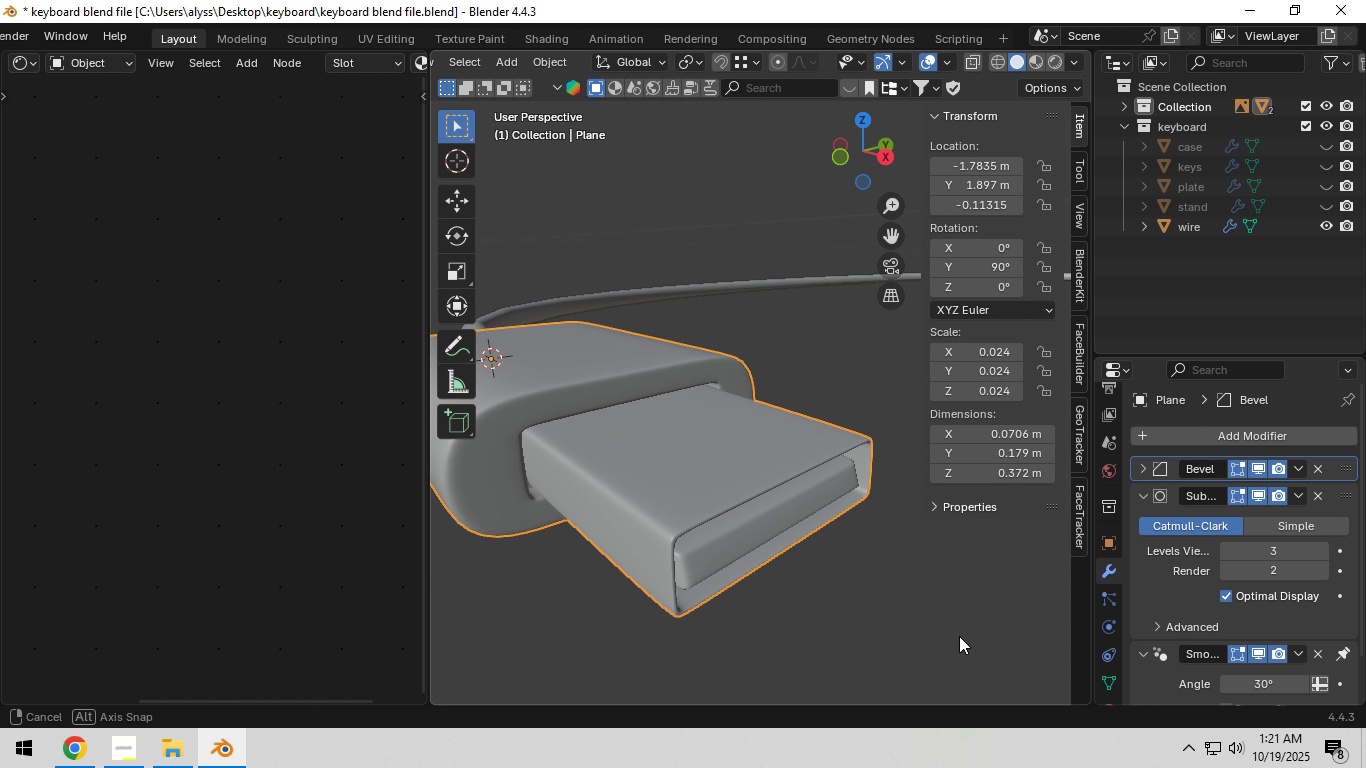 
key(Tab)
 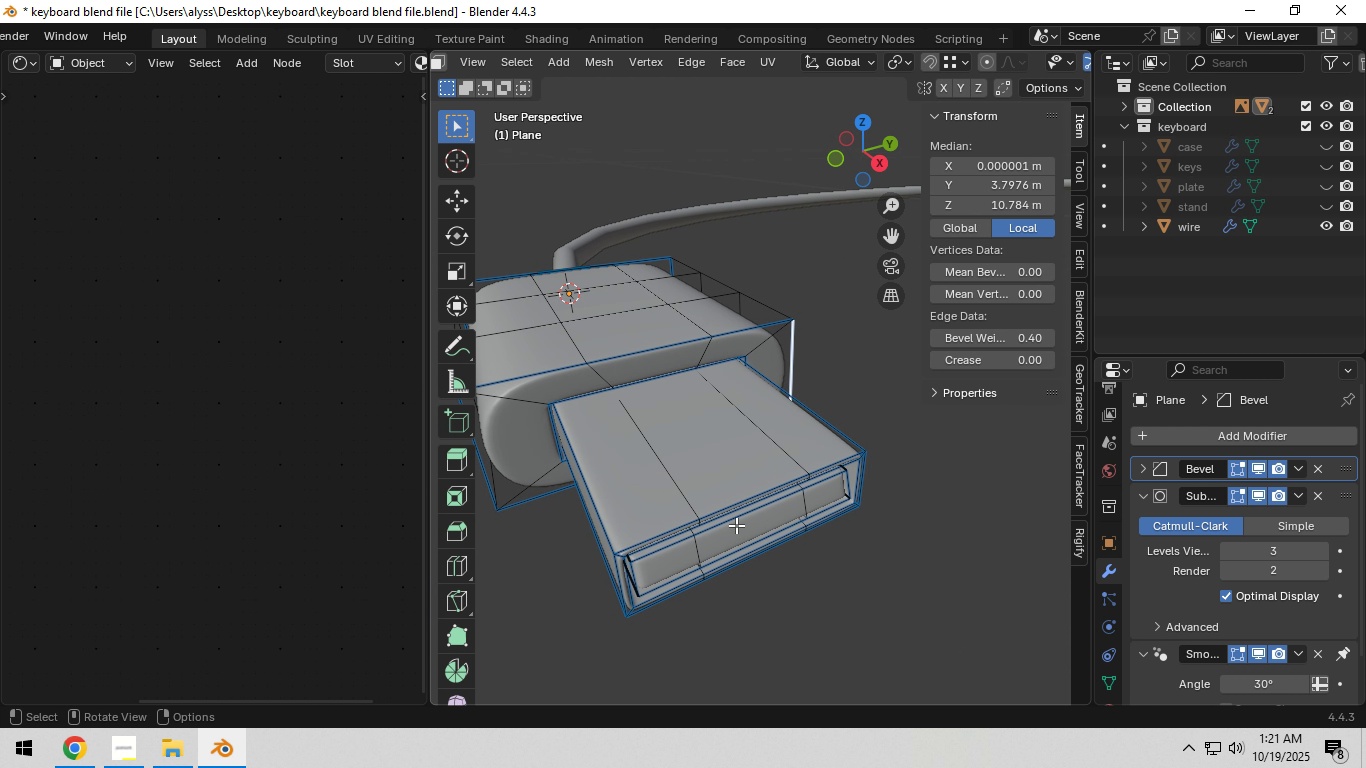 
scroll: coordinate [736, 525], scroll_direction: up, amount: 1.0
 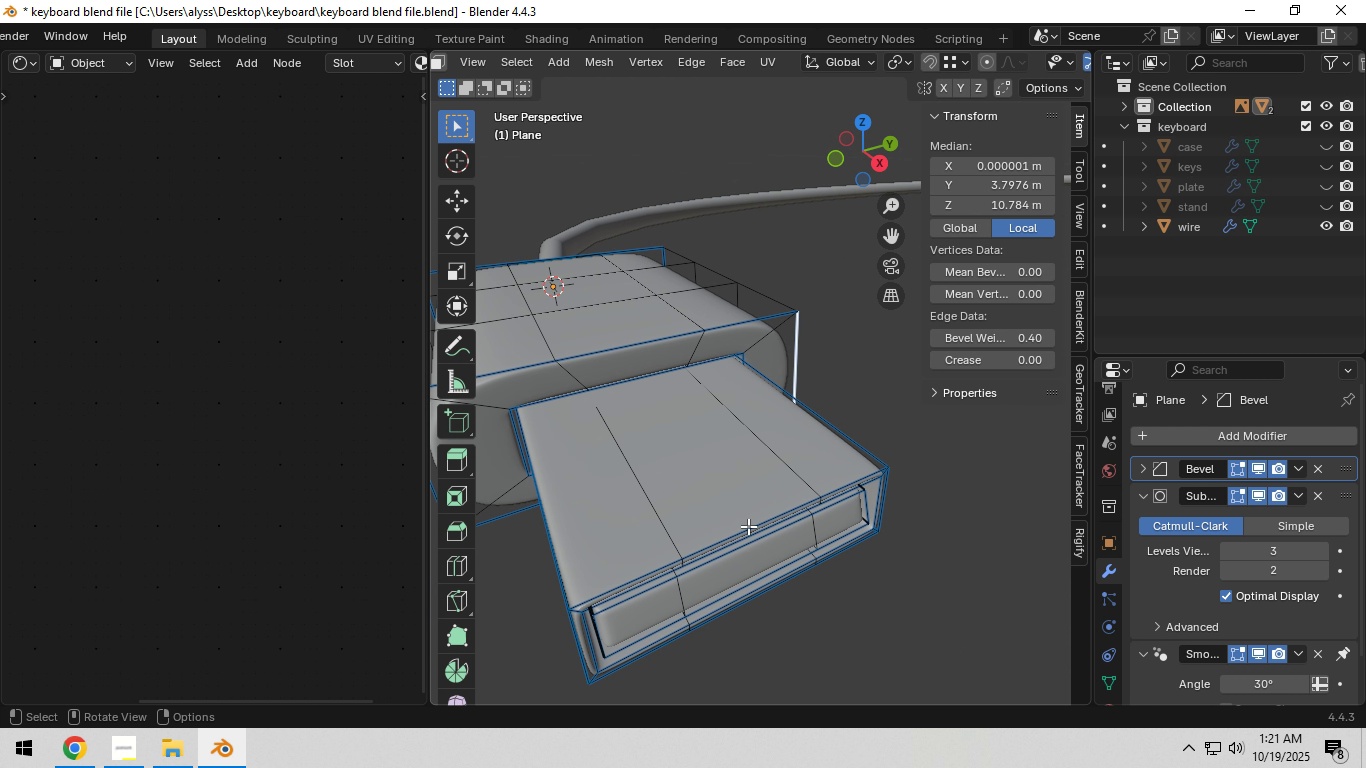 
hold_key(key=Z, duration=0.97)
 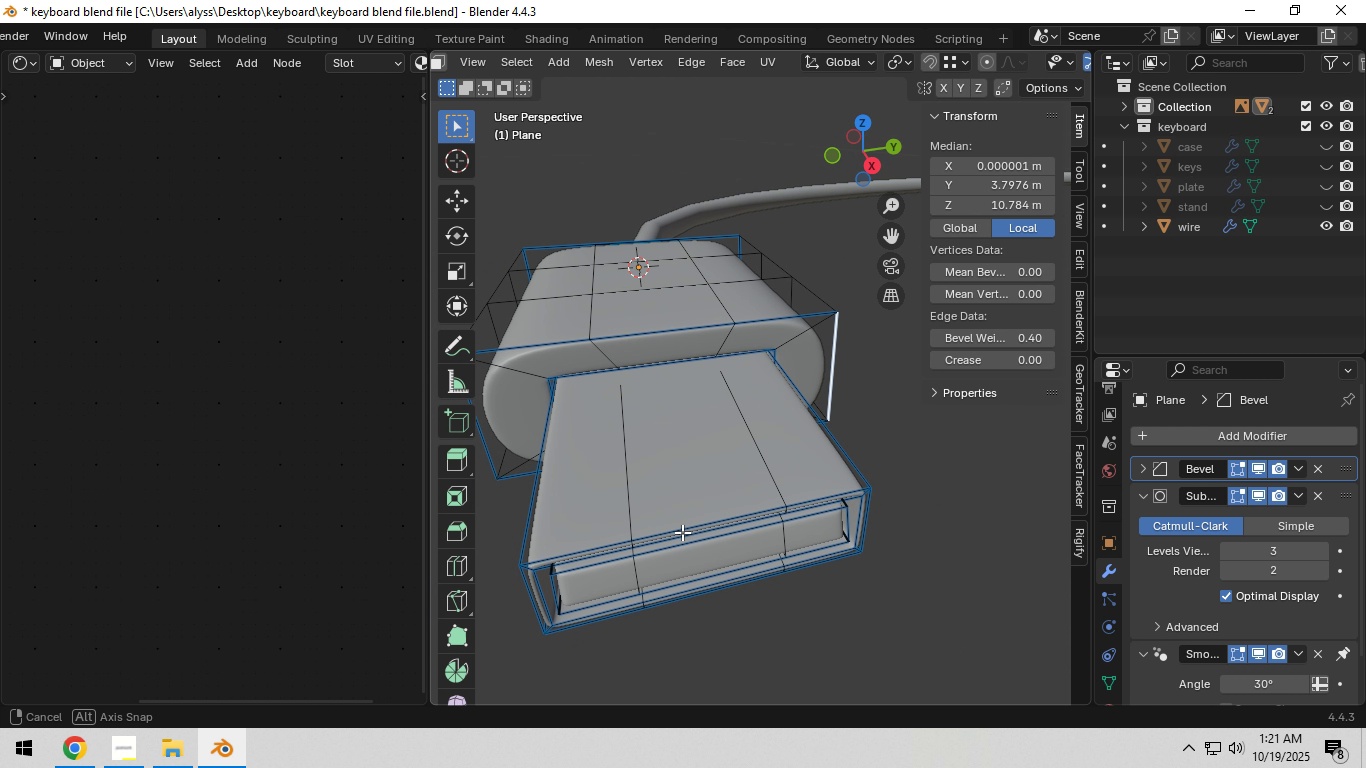 
right_click([709, 529])
 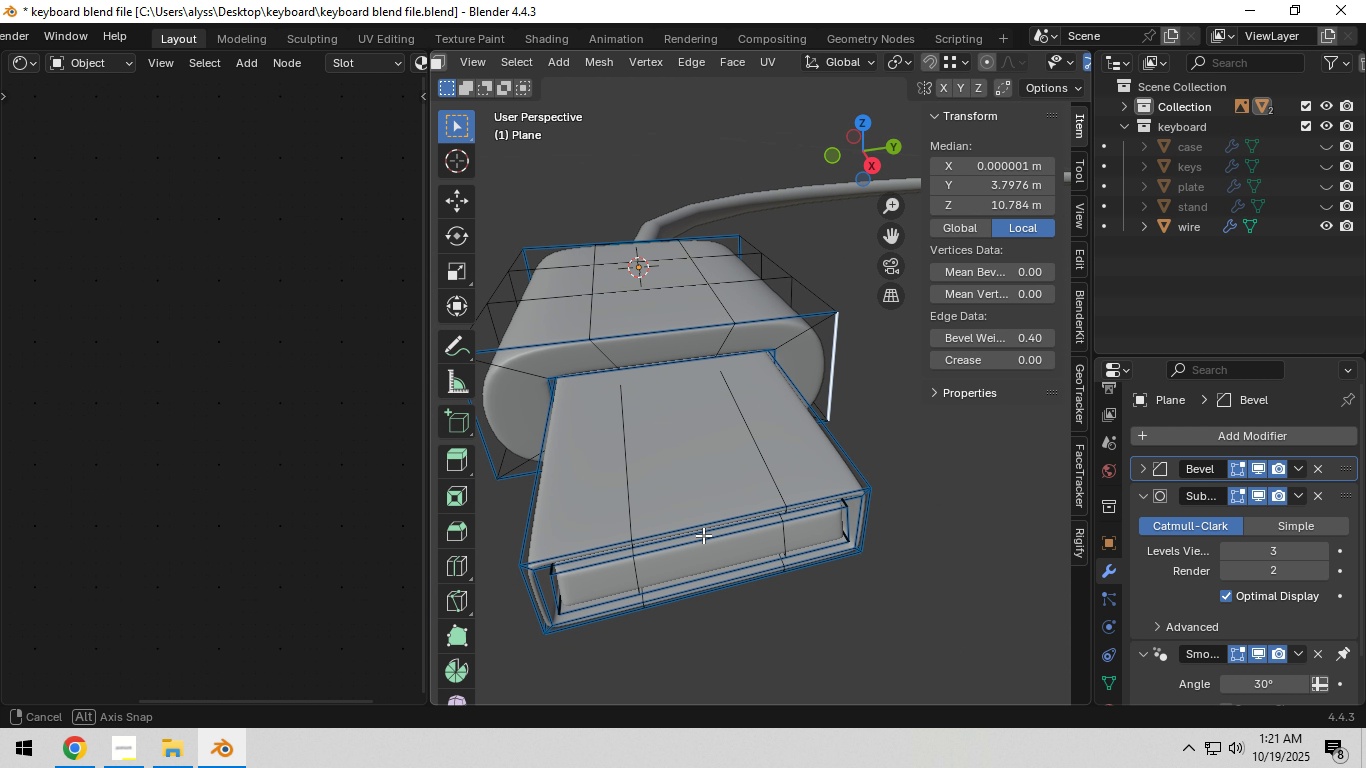 
key(Alt+AltLeft)
 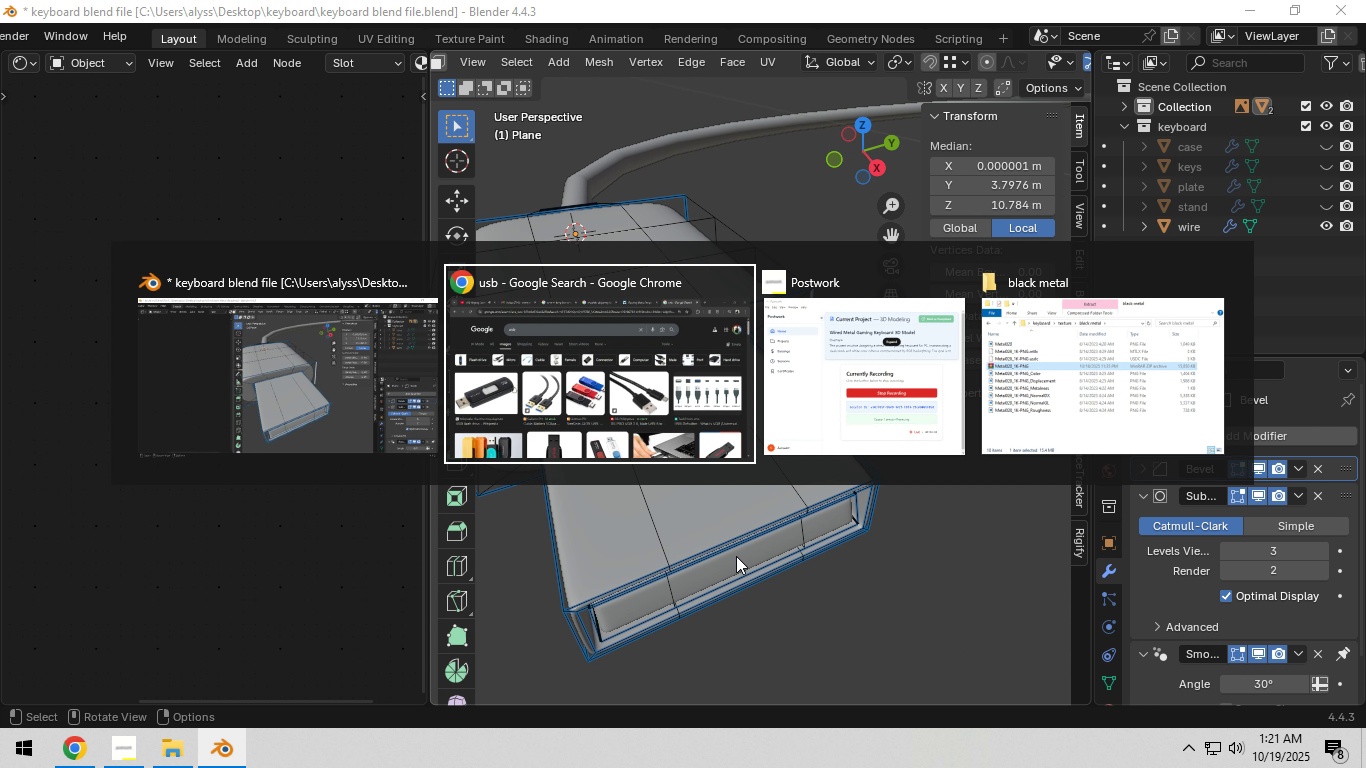 
key(Alt+Tab)
 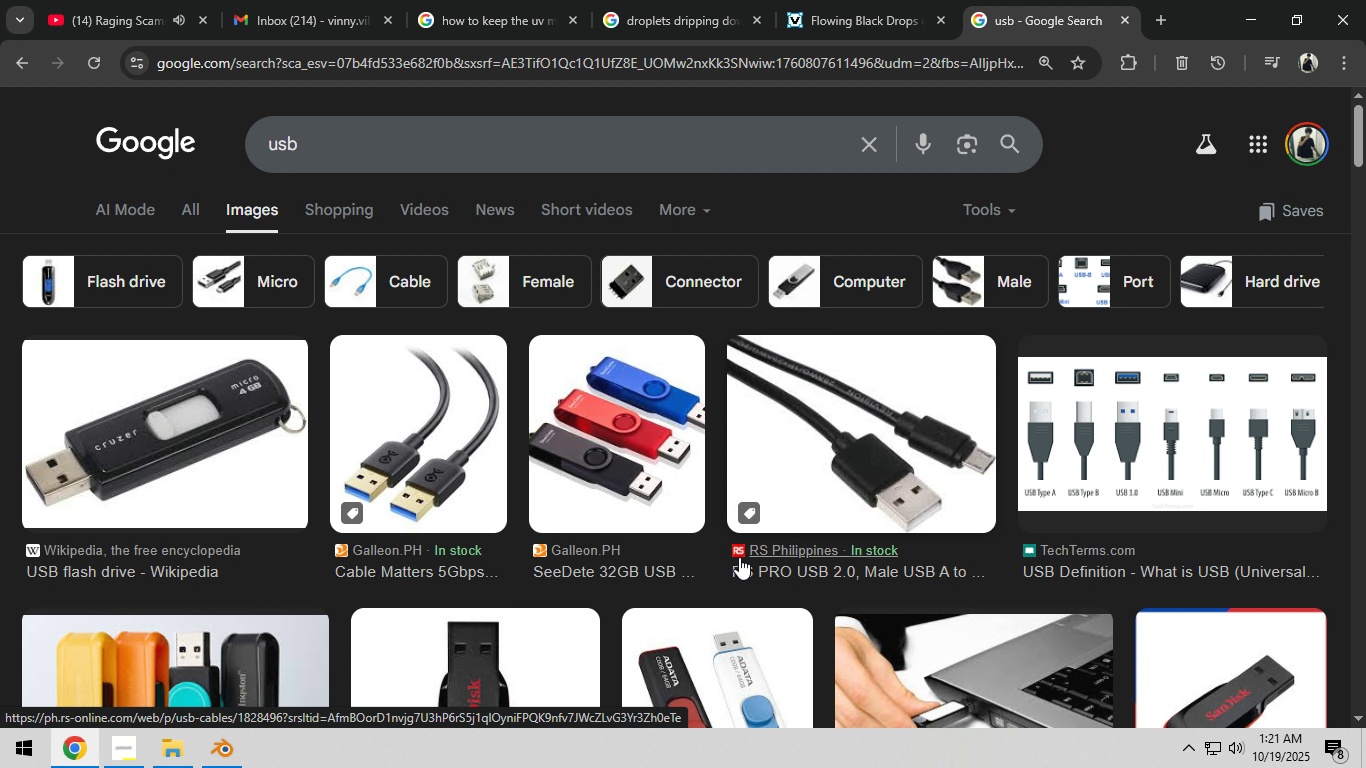 
key(Alt+AltLeft)
 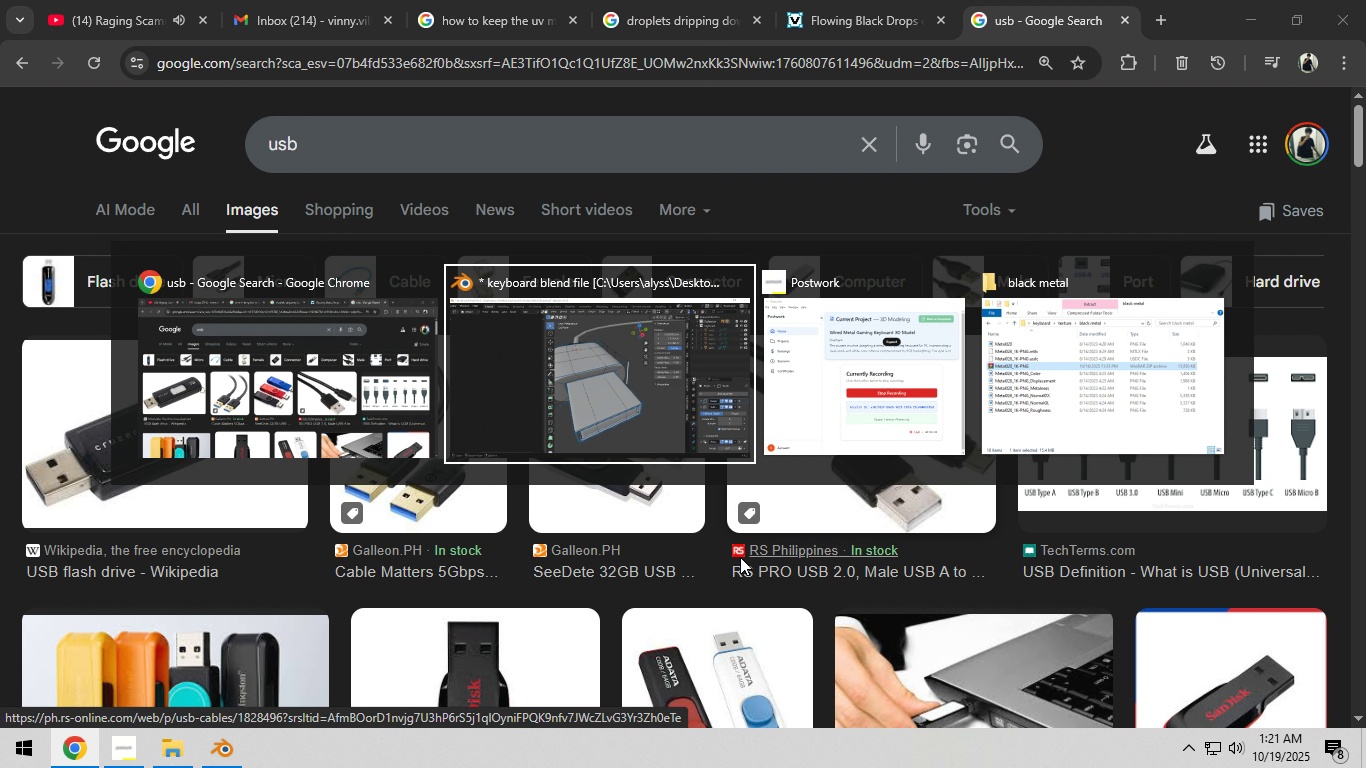 
key(Alt+Tab)
 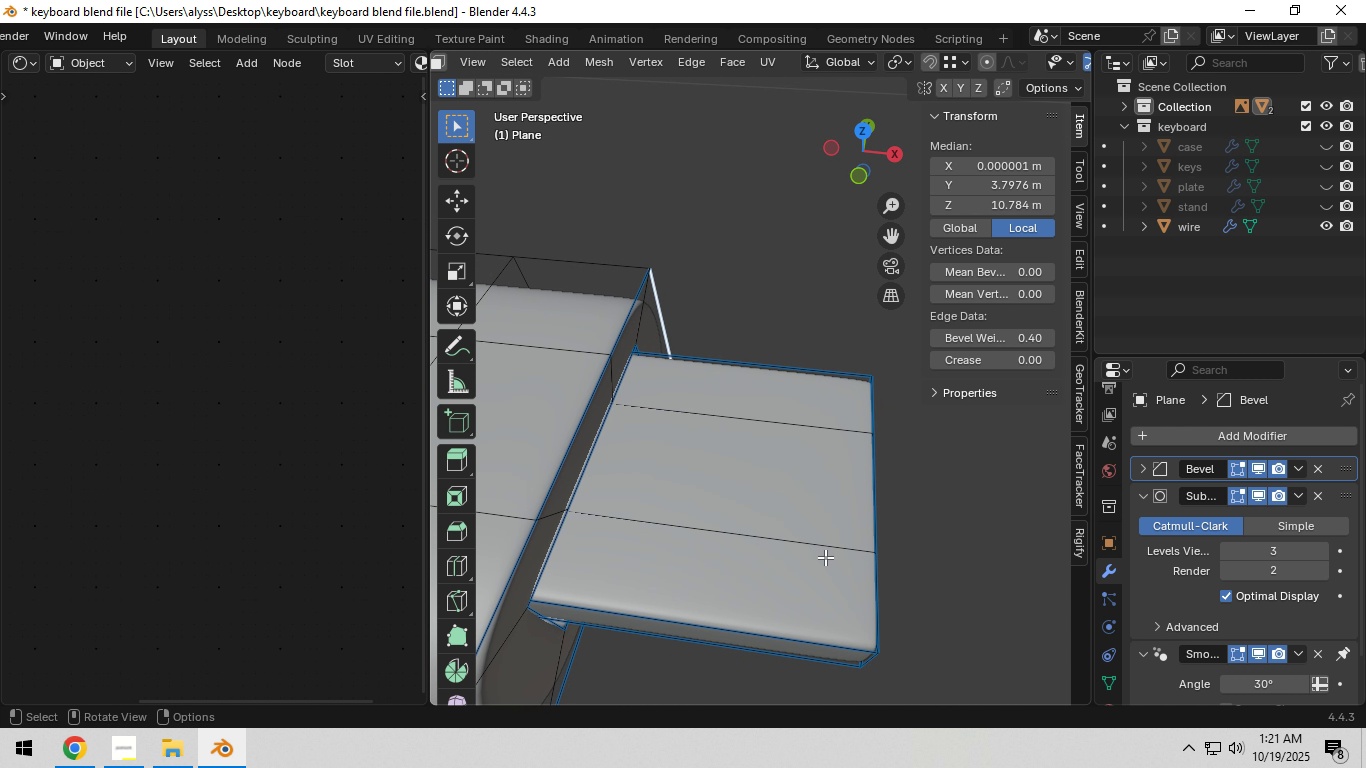 
left_click([729, 546])
 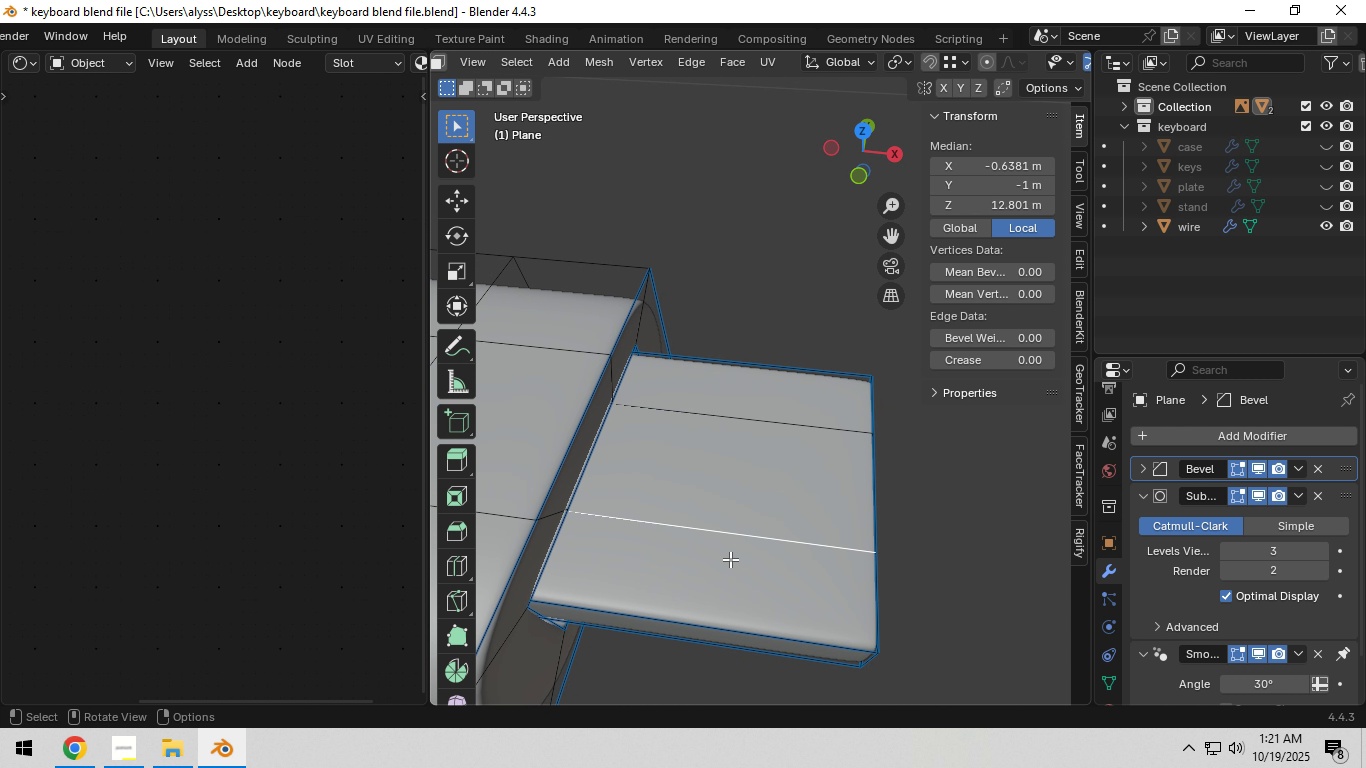 
key(3)
 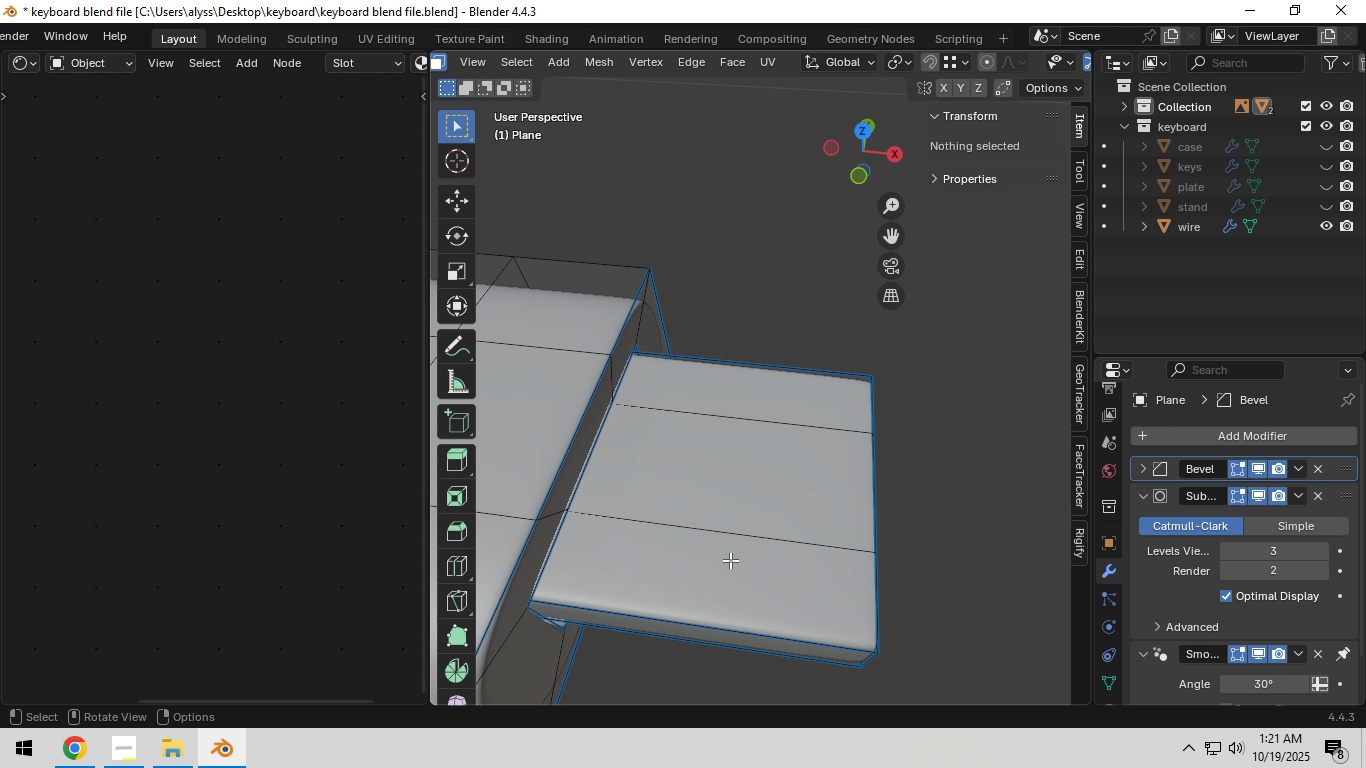 
left_click([730, 560])
 